 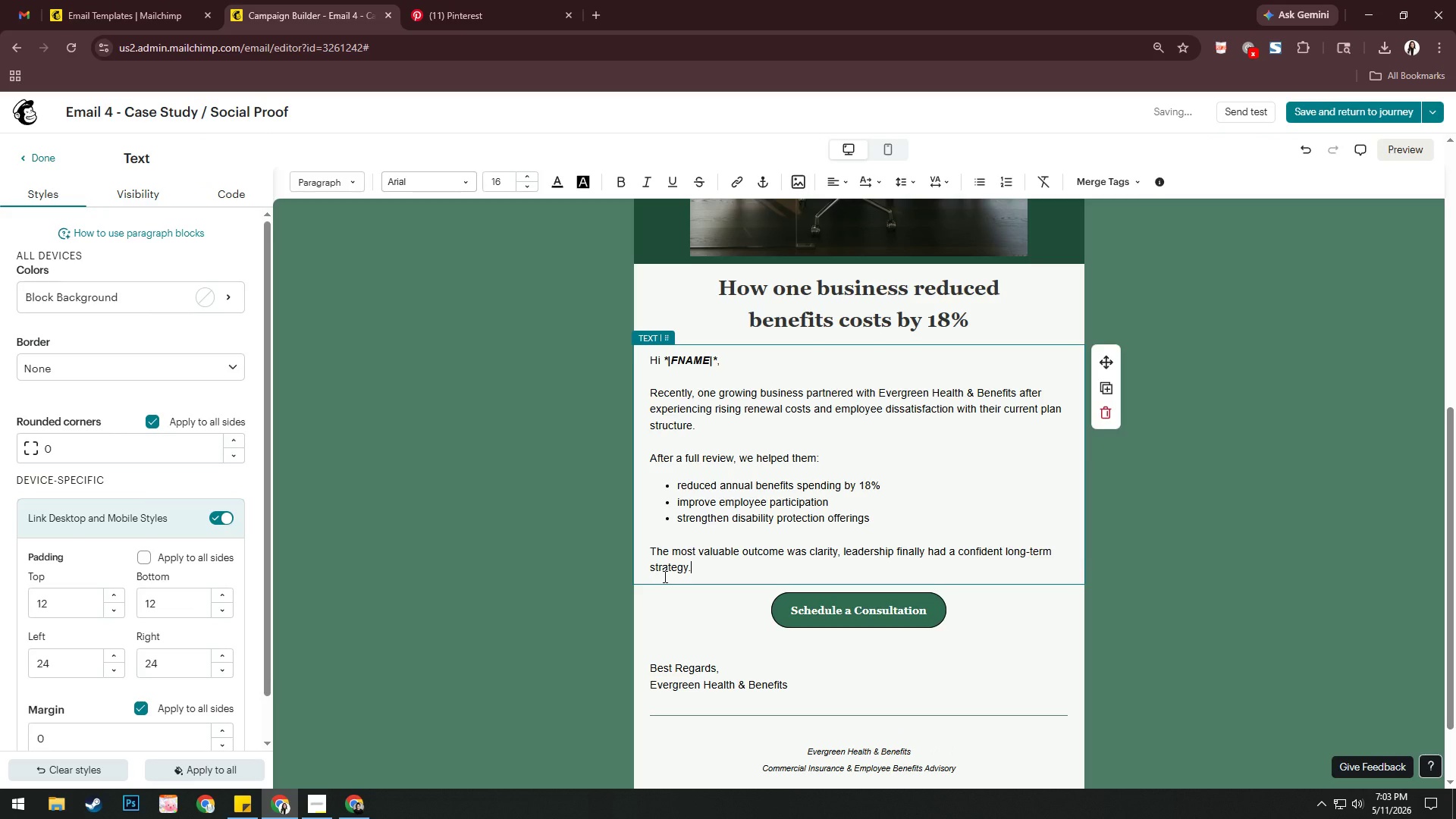 
key(Enter)
 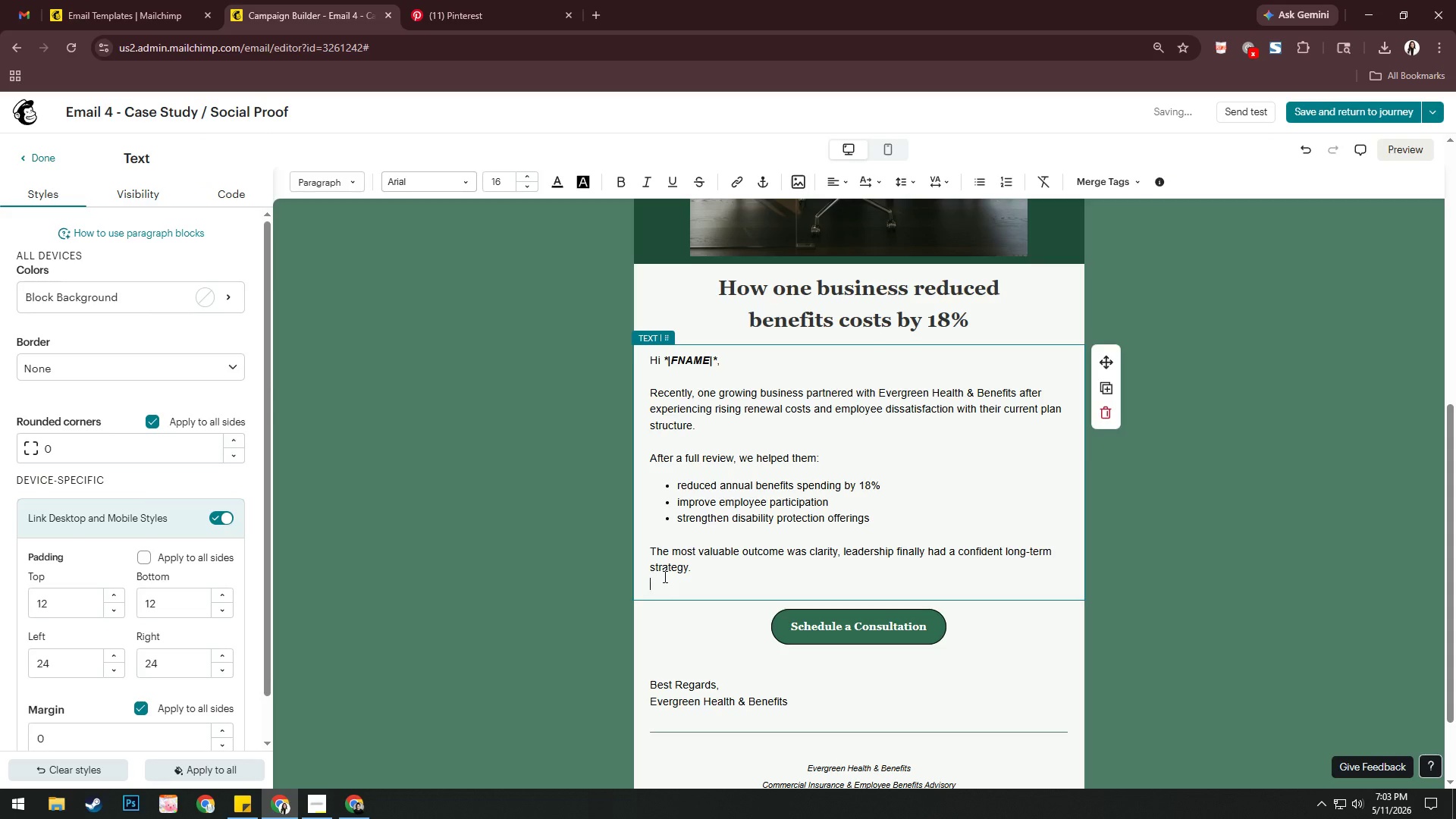 
key(Enter)
 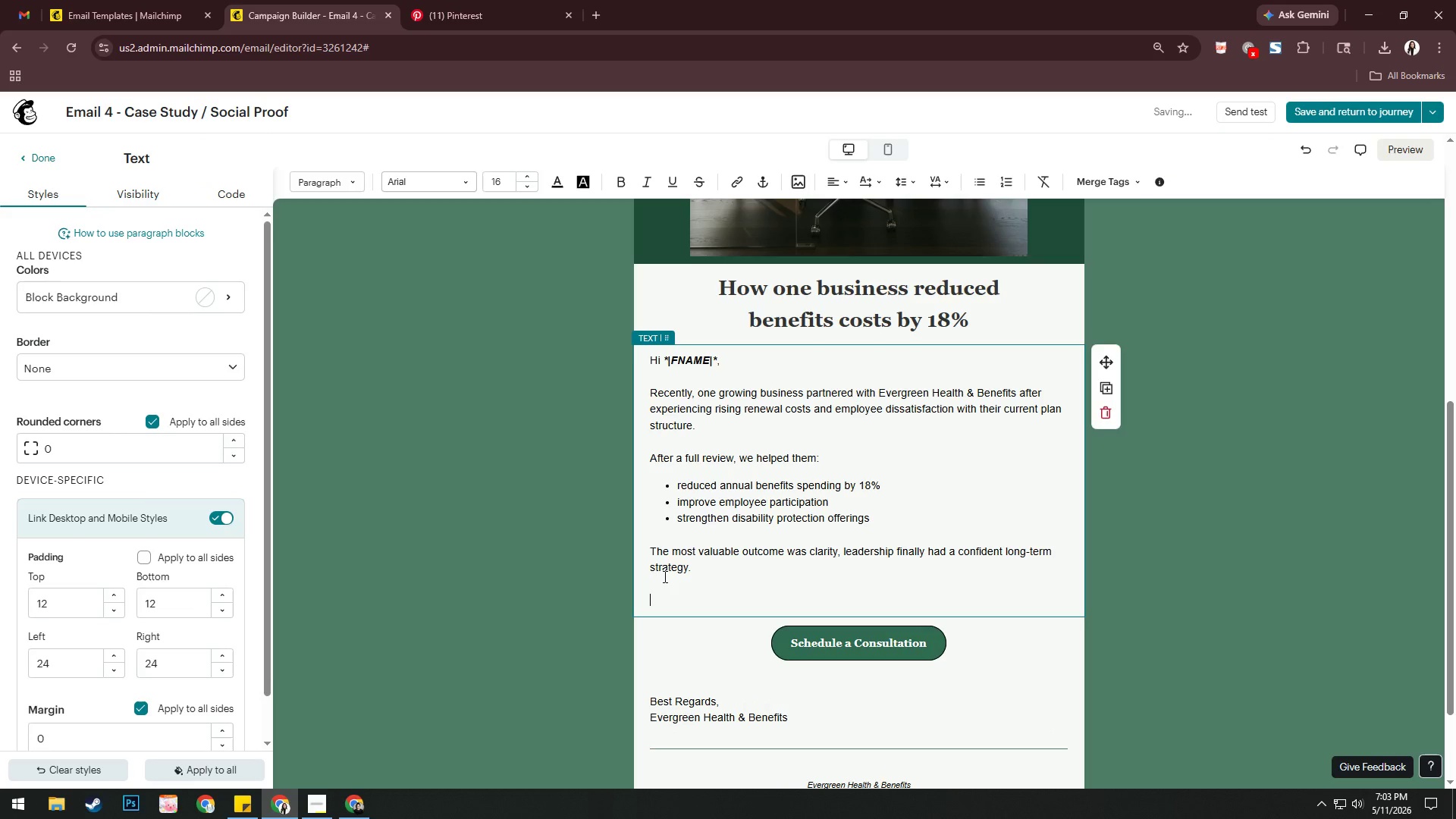 
type(We'd be happy to exm)
key(Backspace)
type(plore whether similar opportunities axu)
key(Backspace)
key(Backspace)
key(Backspace)
type(exist for )
 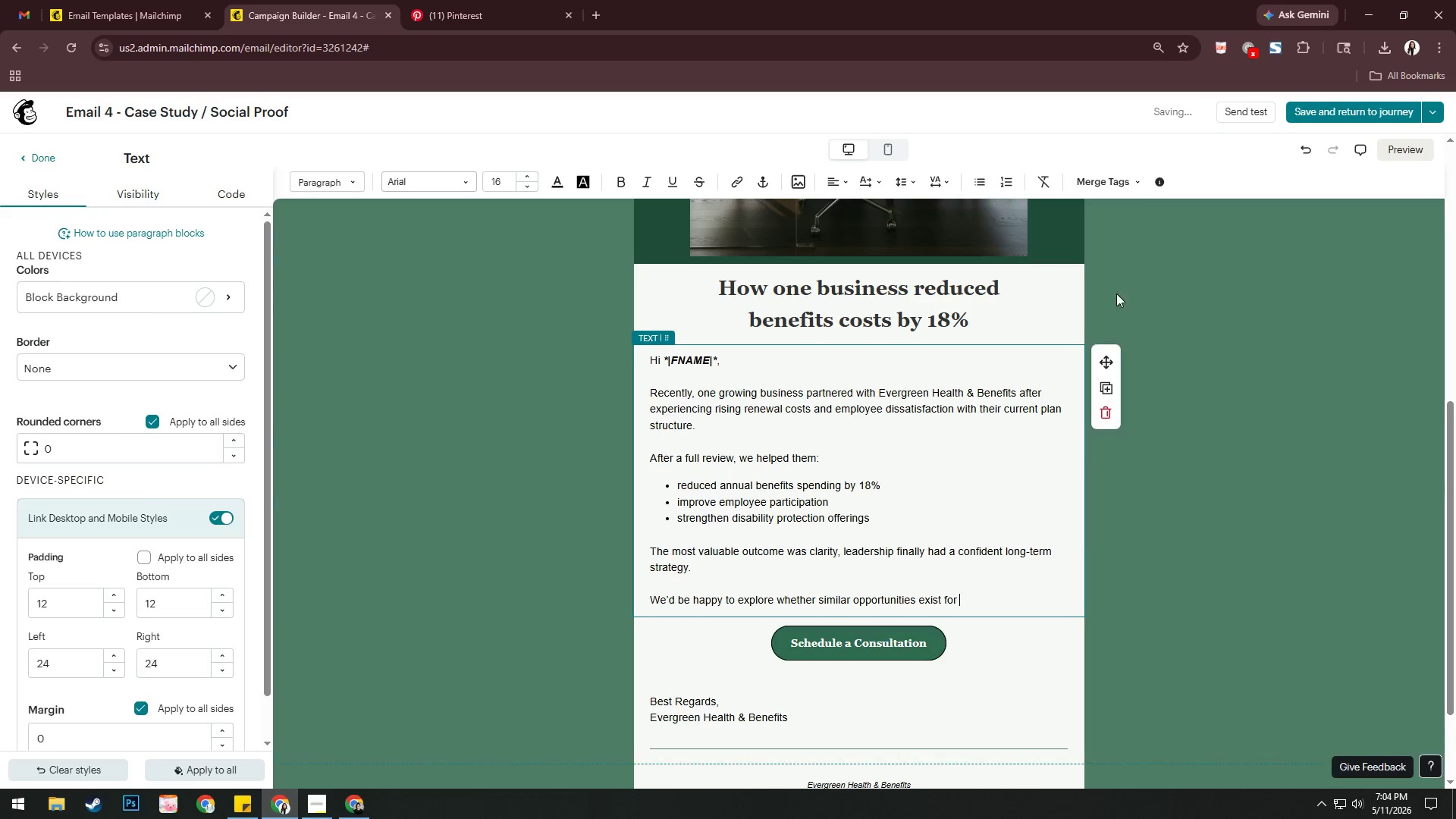 
left_click([1114, 173])
 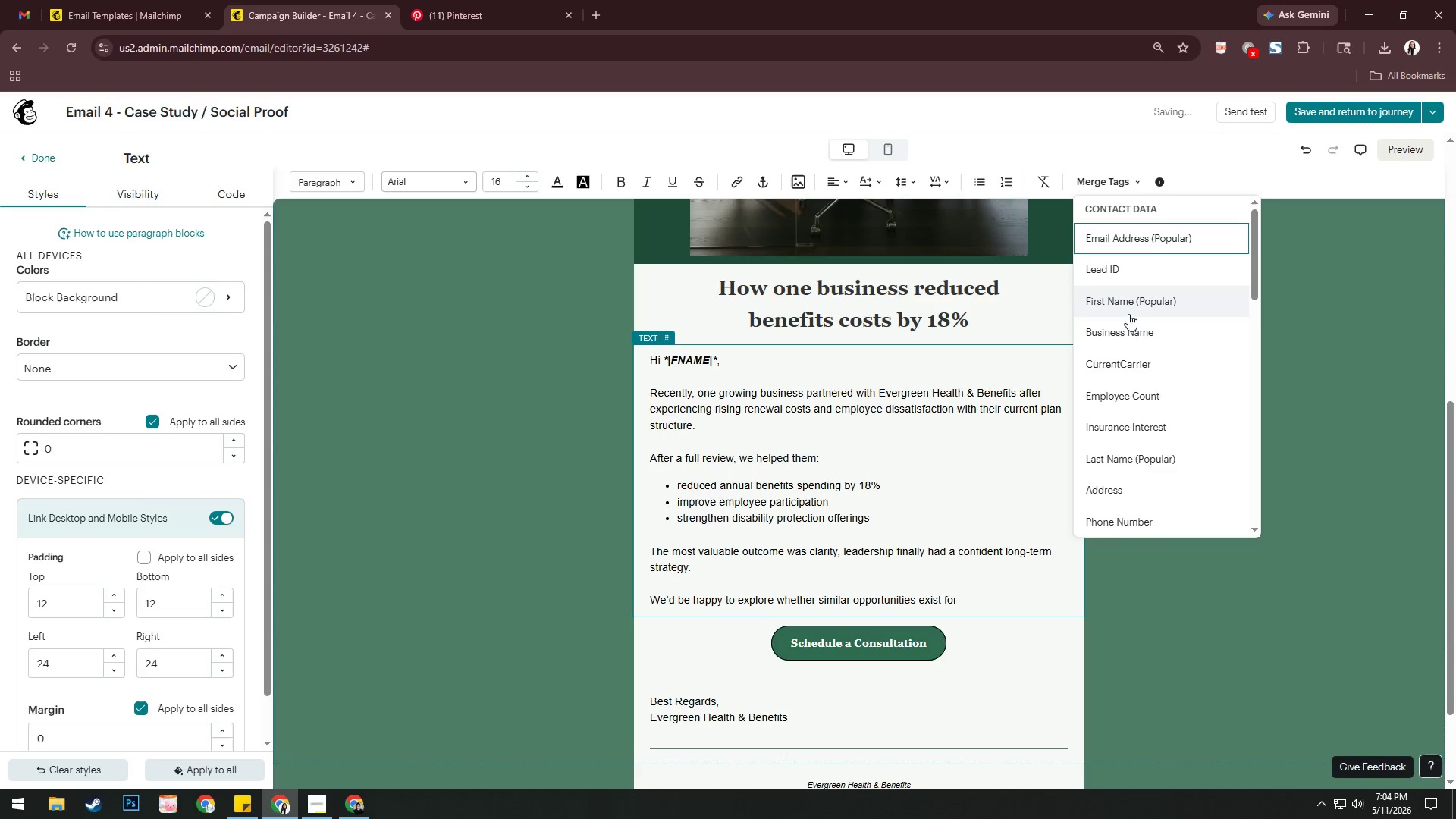 
left_click([1126, 326])
 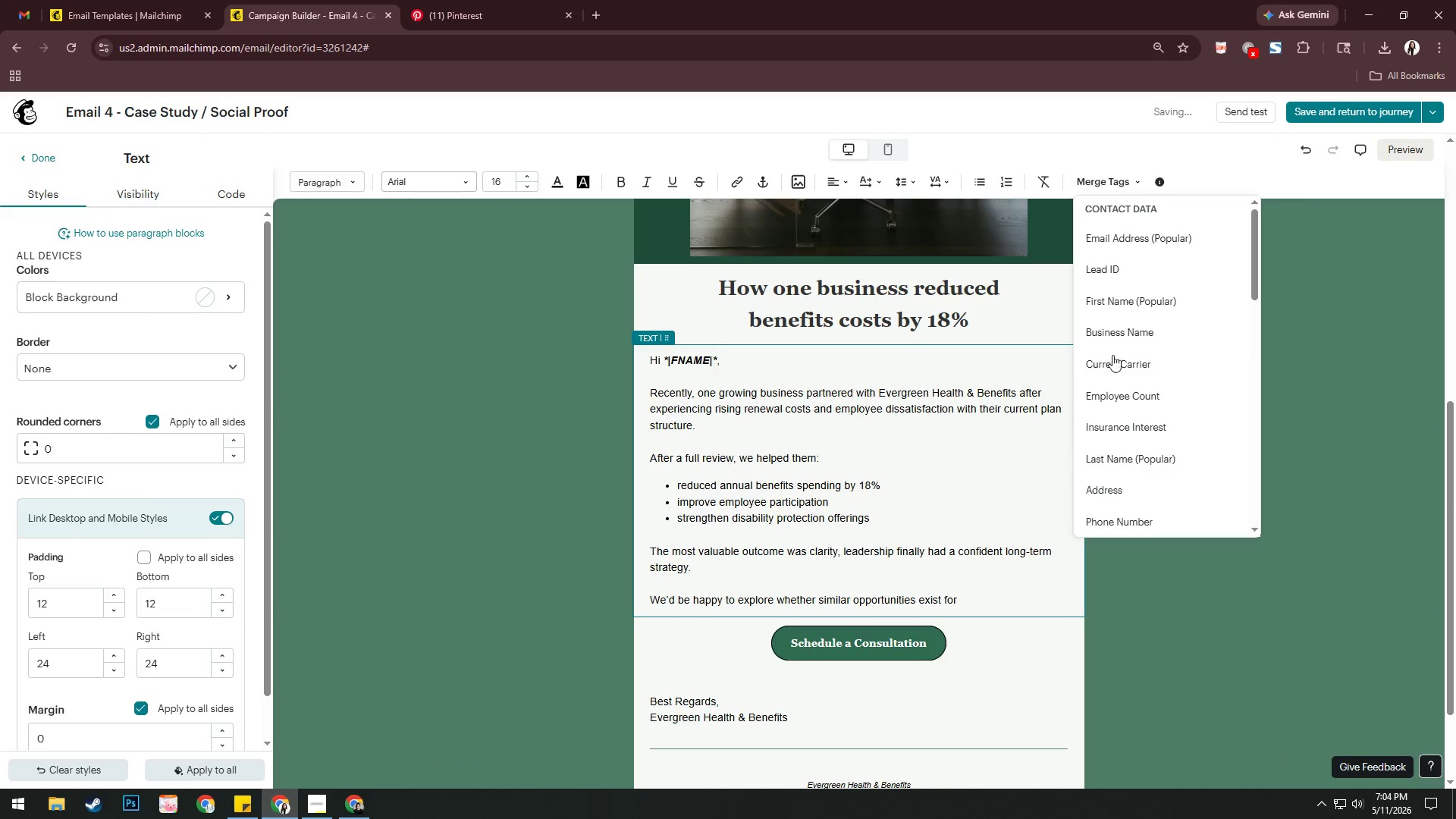 
left_click([1131, 328])
 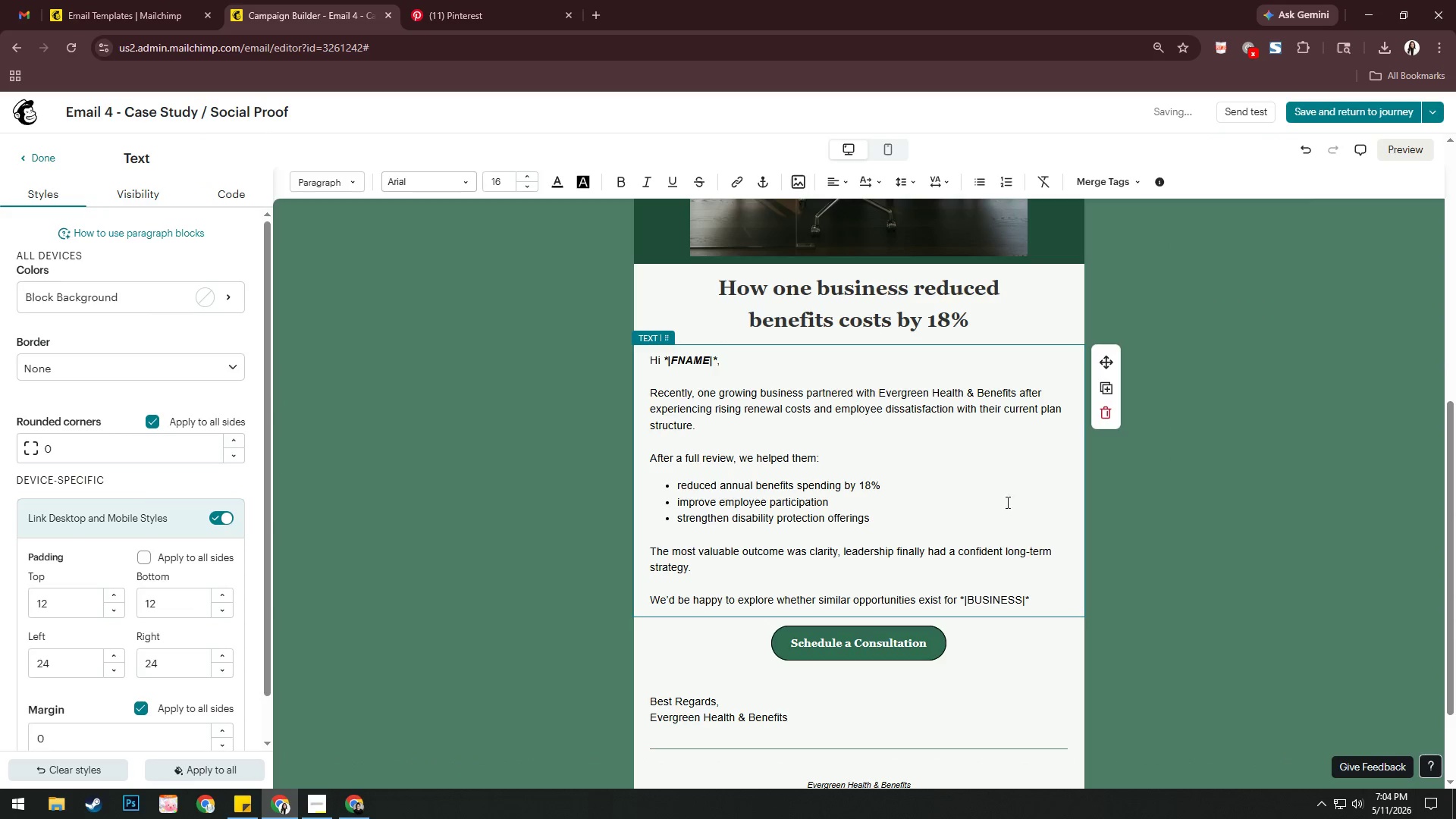 
left_click_drag(start_coordinate=[960, 597], to_coordinate=[1039, 604])
 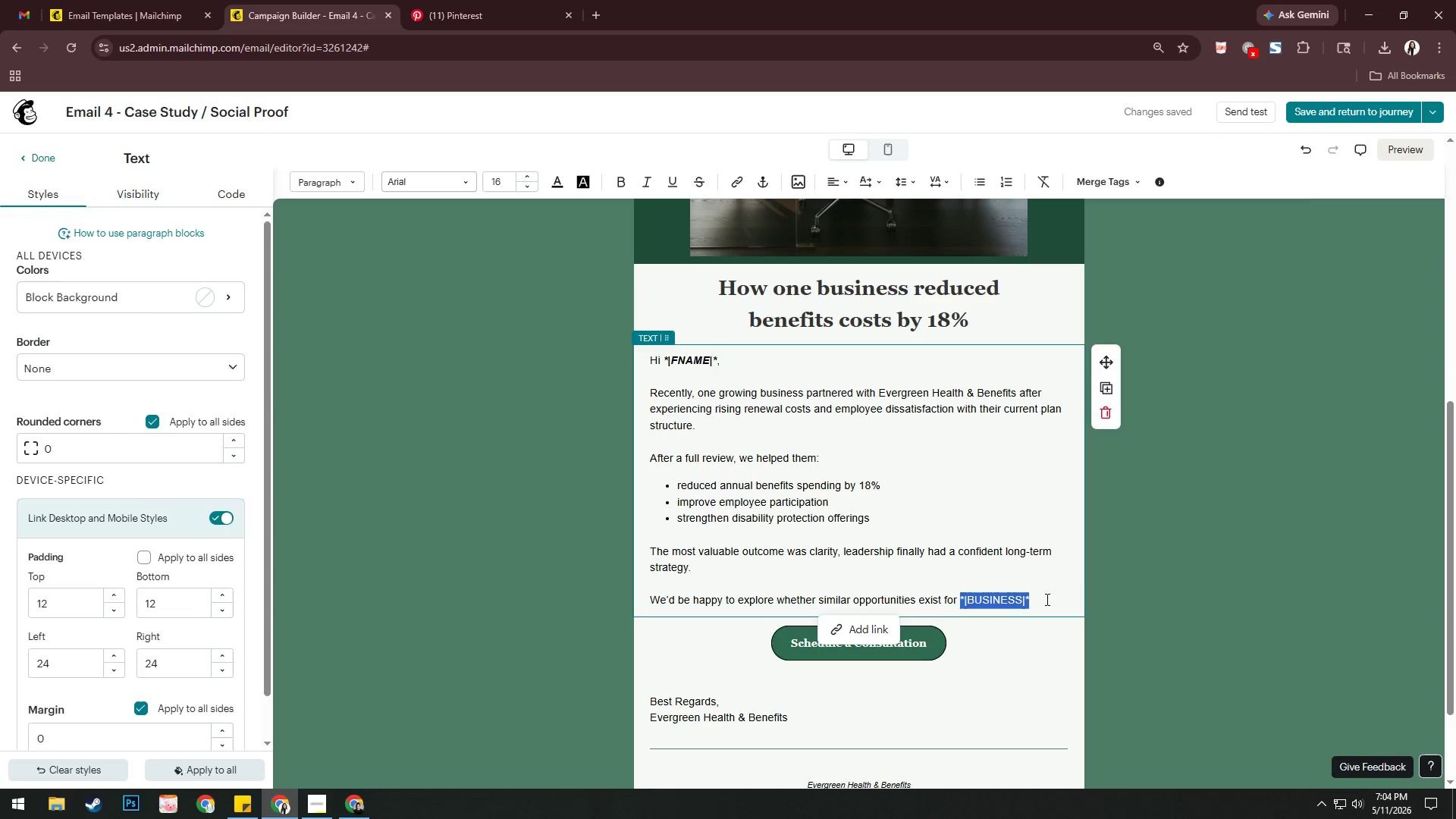 
key(Control+B)
 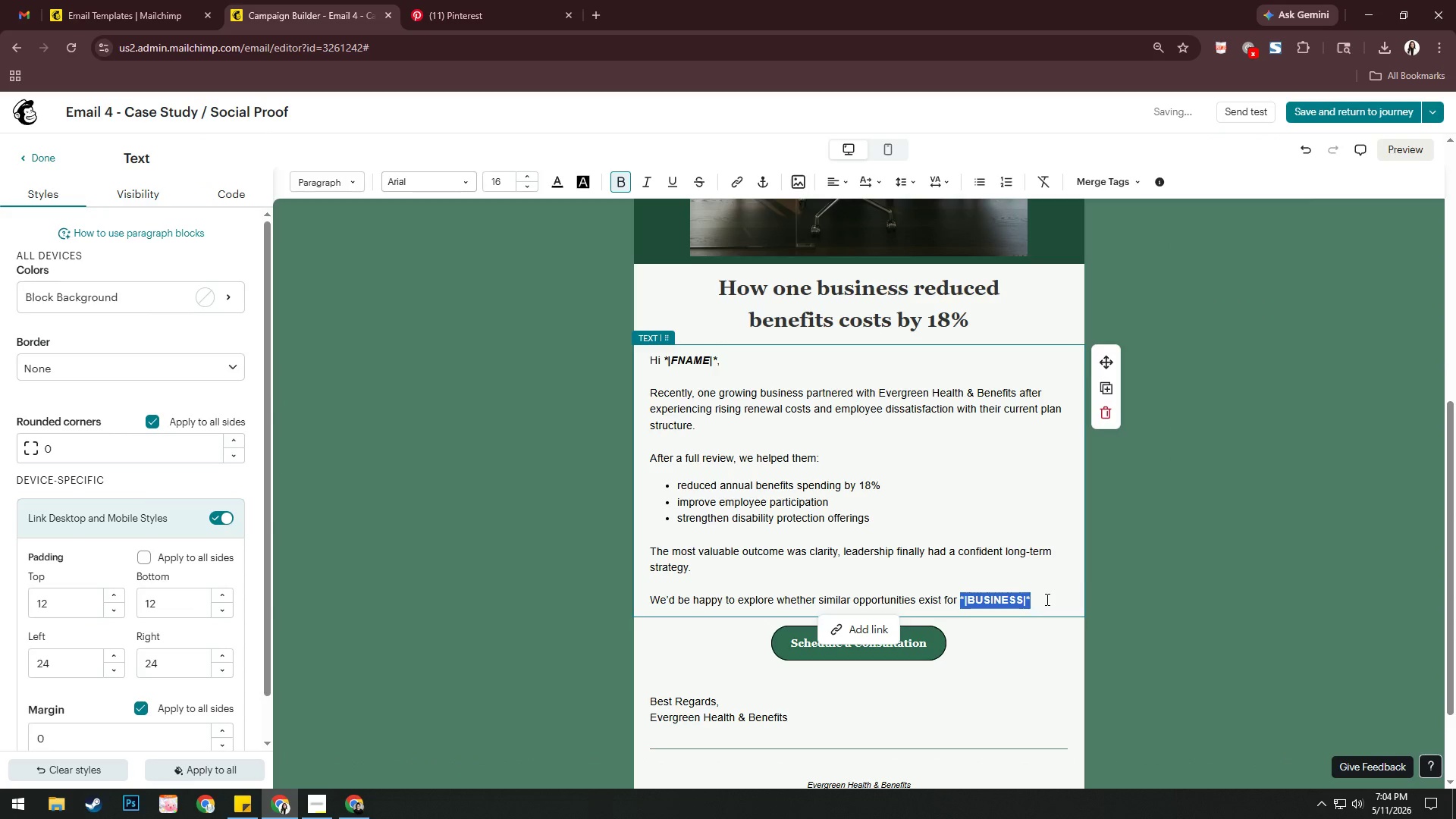 
key(Control+I)
 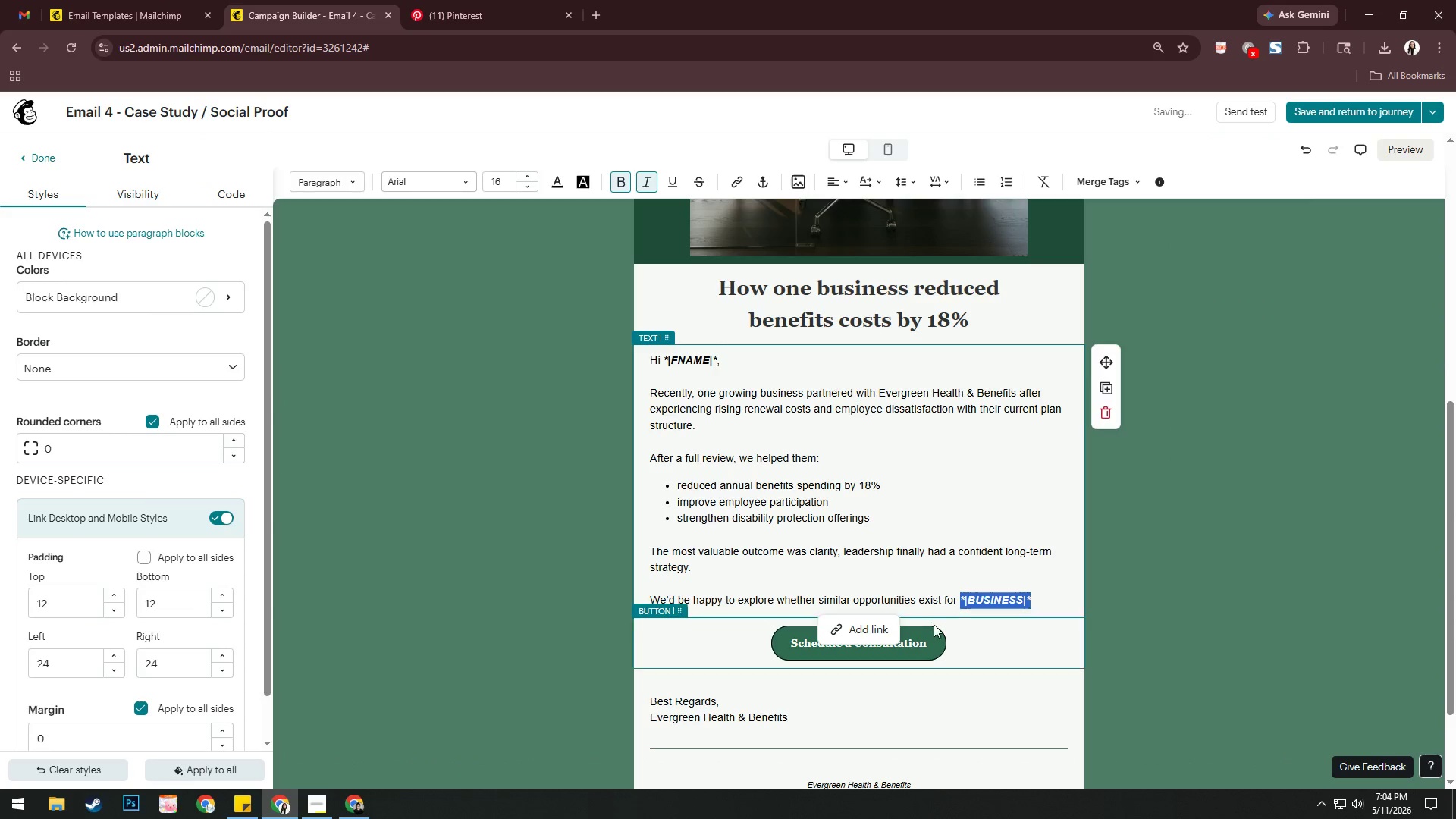 
left_click([918, 637])
 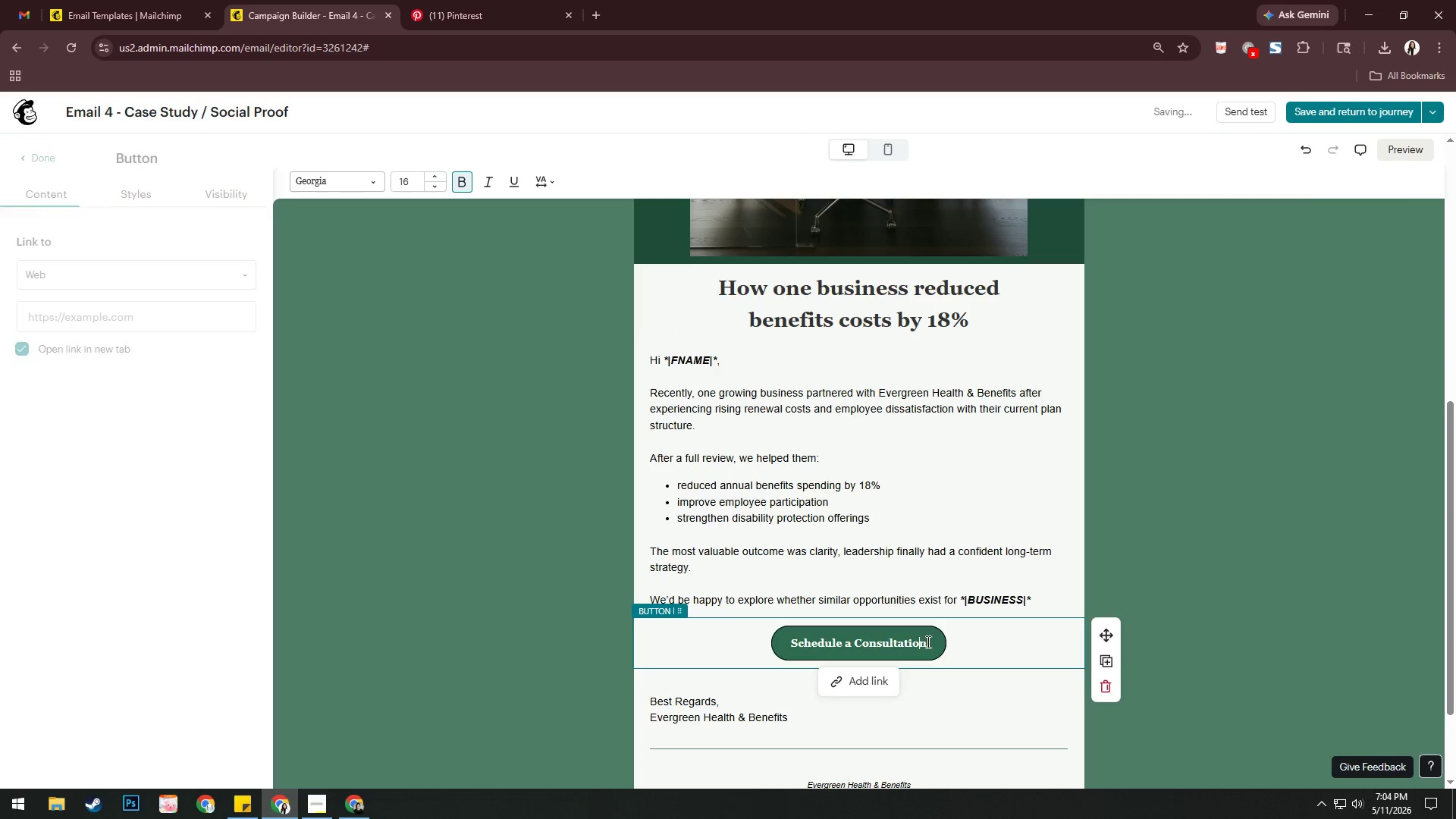 
left_click([927, 642])
 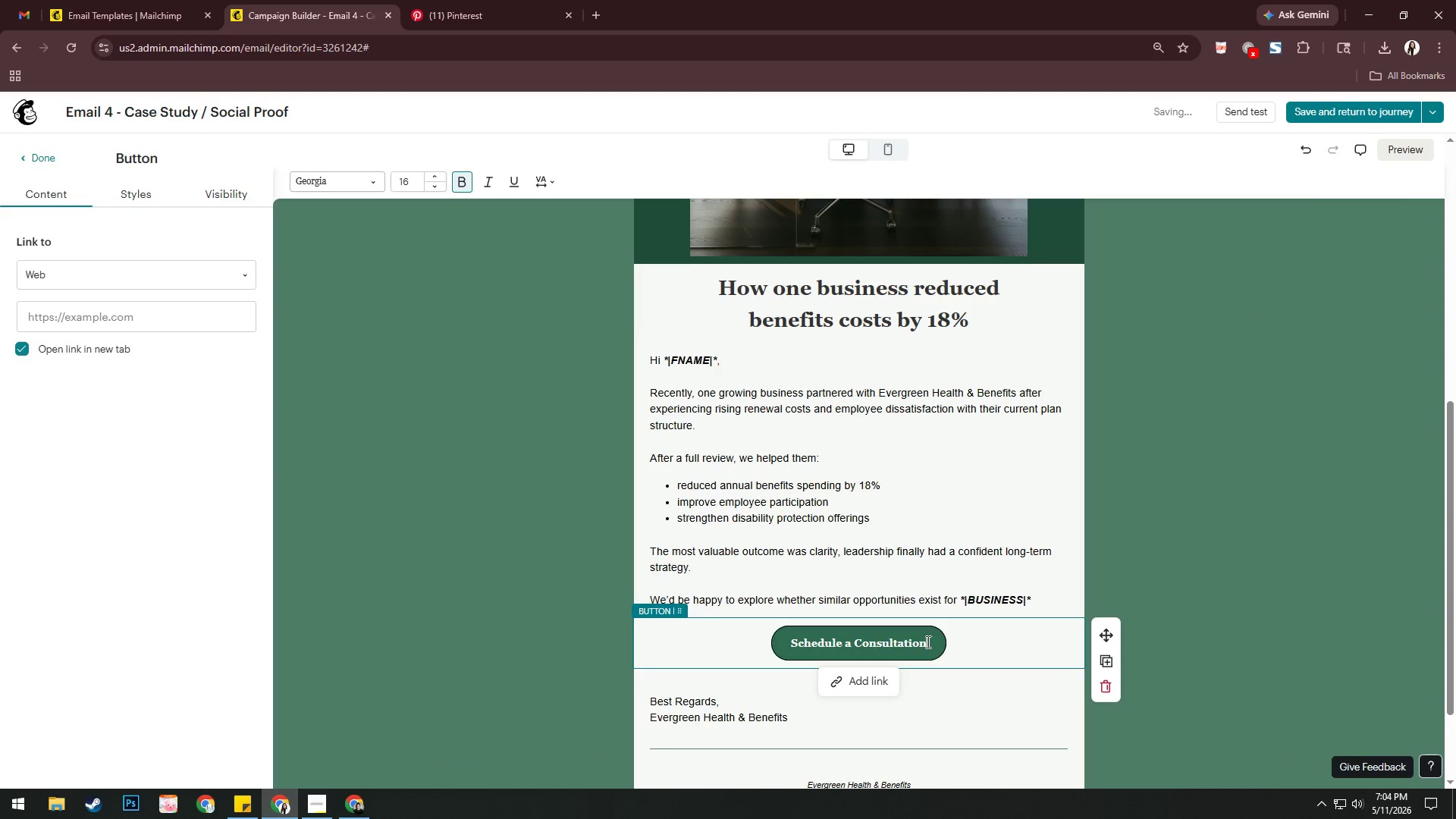 
key(Control+ControlLeft)
 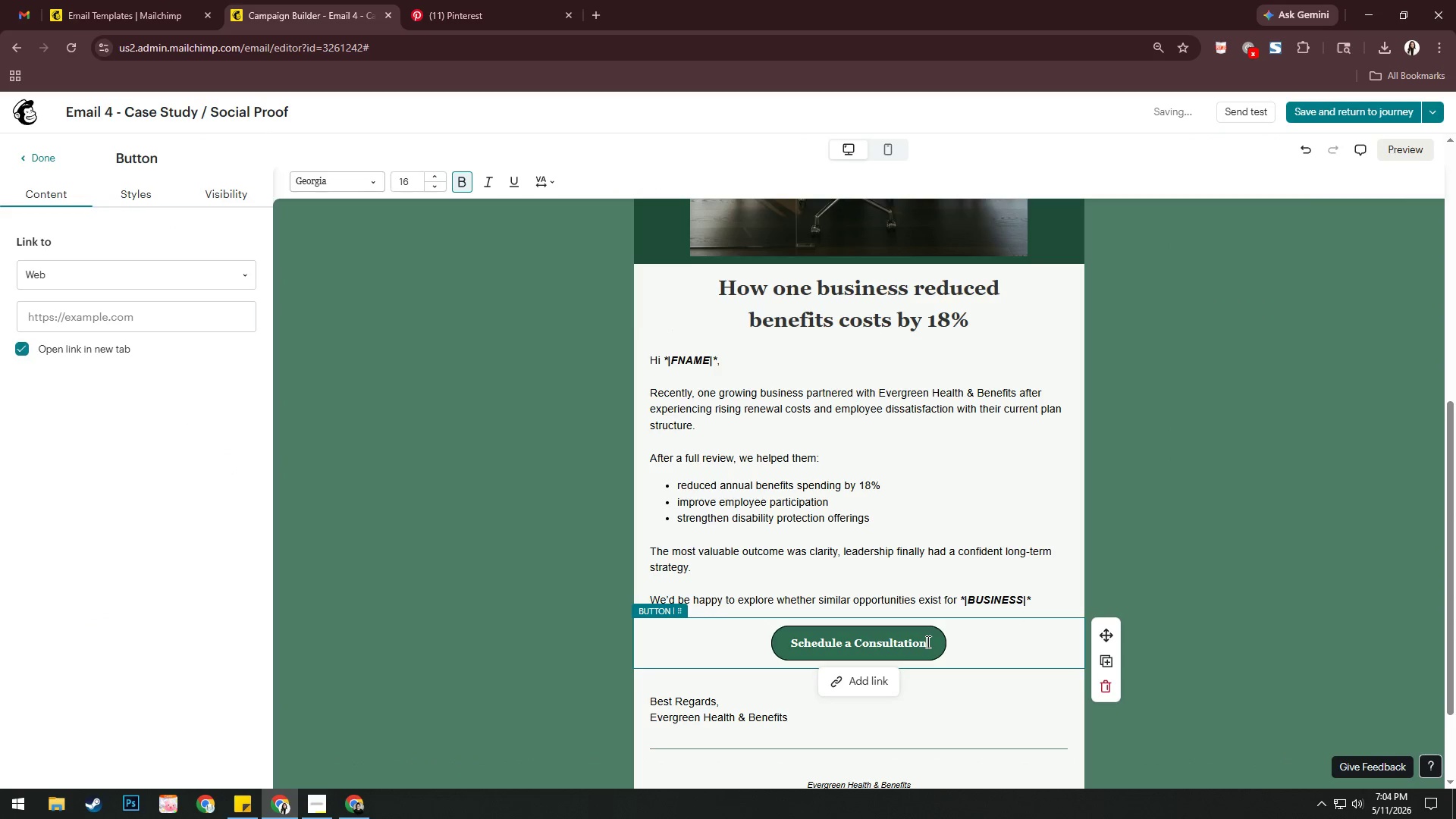 
key(Control+A)
 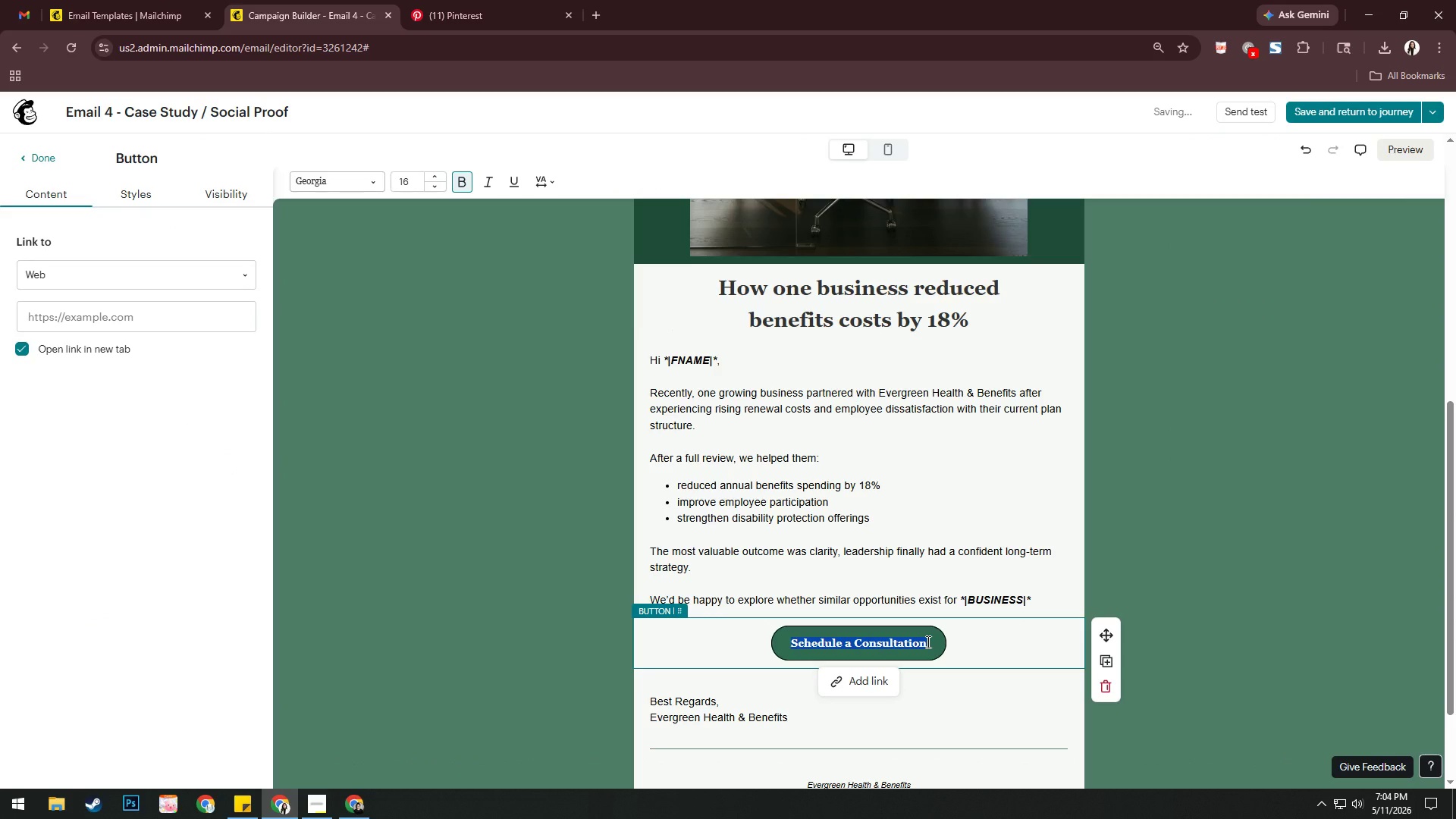 
hold_key(key=ShiftRight, duration=1.5)
 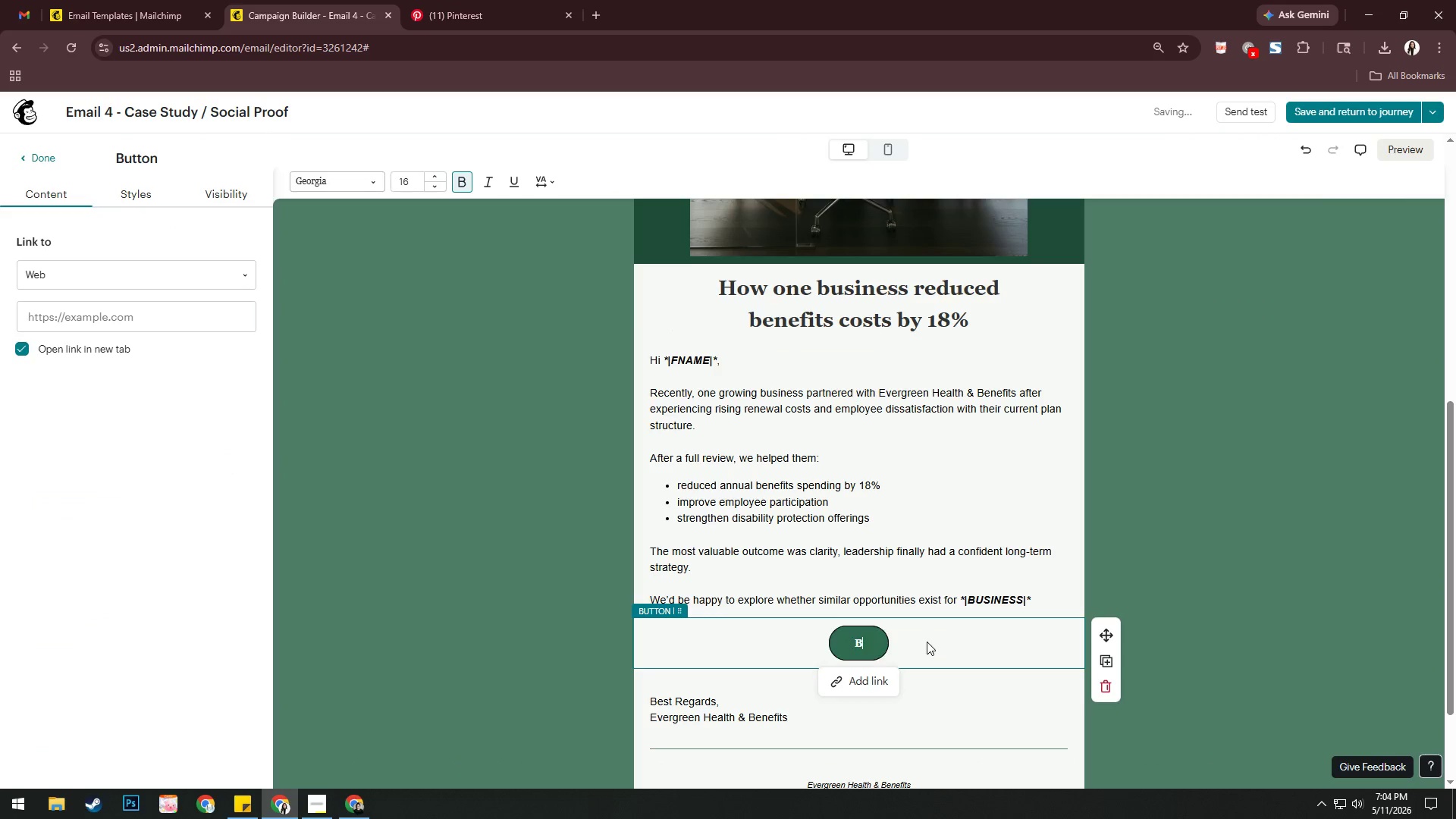 
type(Book you )
key(Backspace)
type(r Consula)
key(Backspace)
type(tation)
 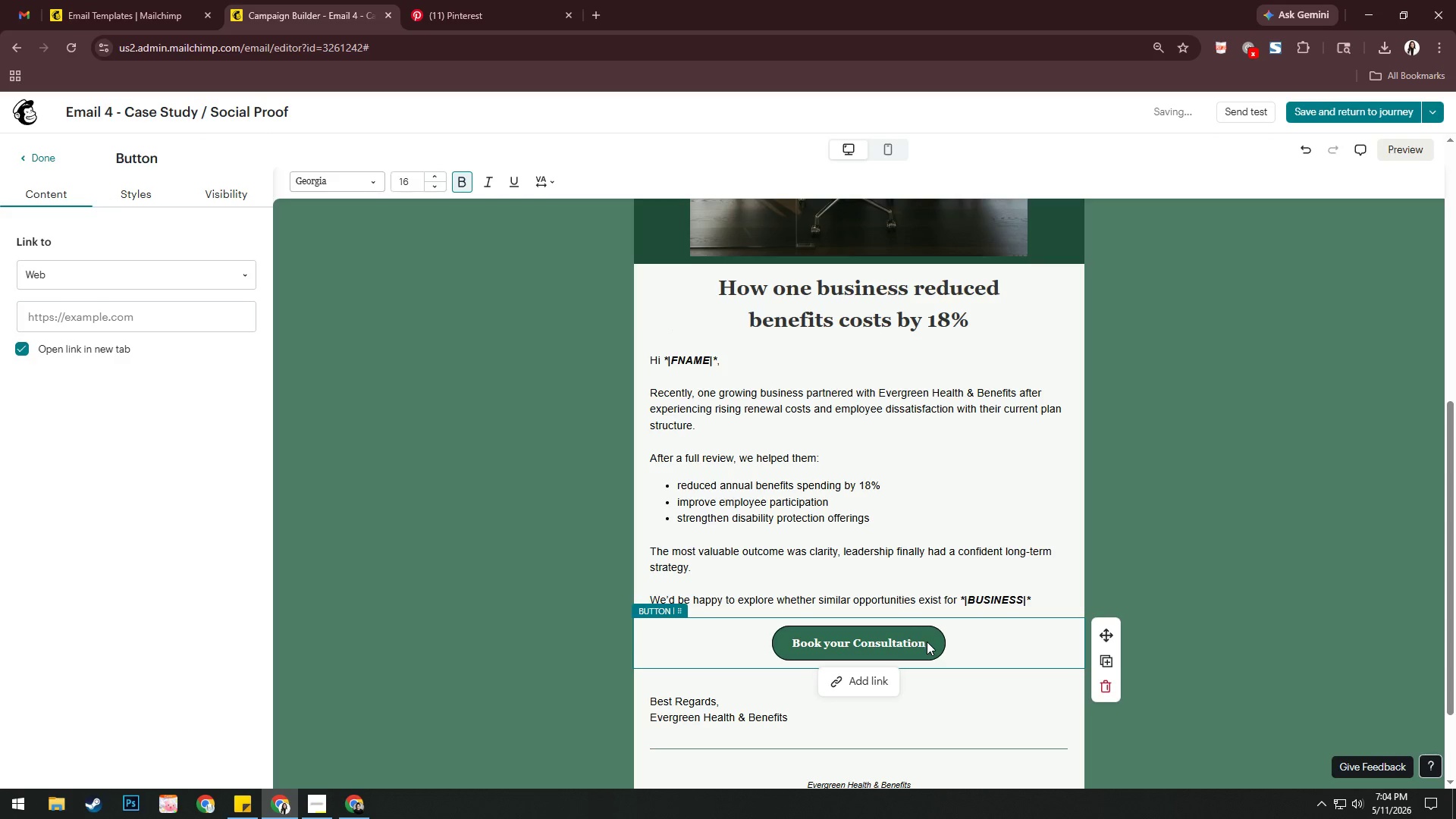 
key(Enter)
 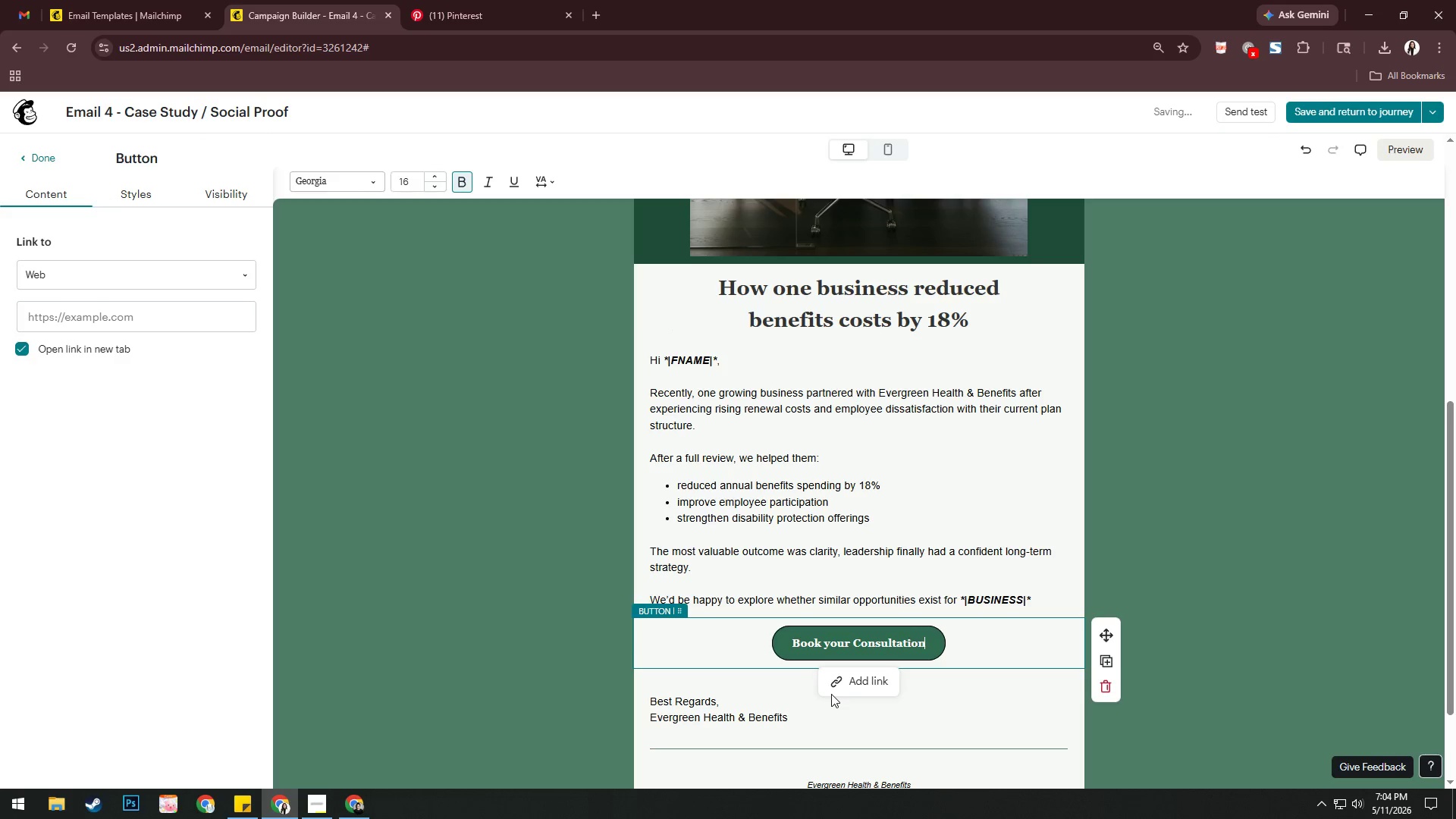 
left_click([797, 733])
 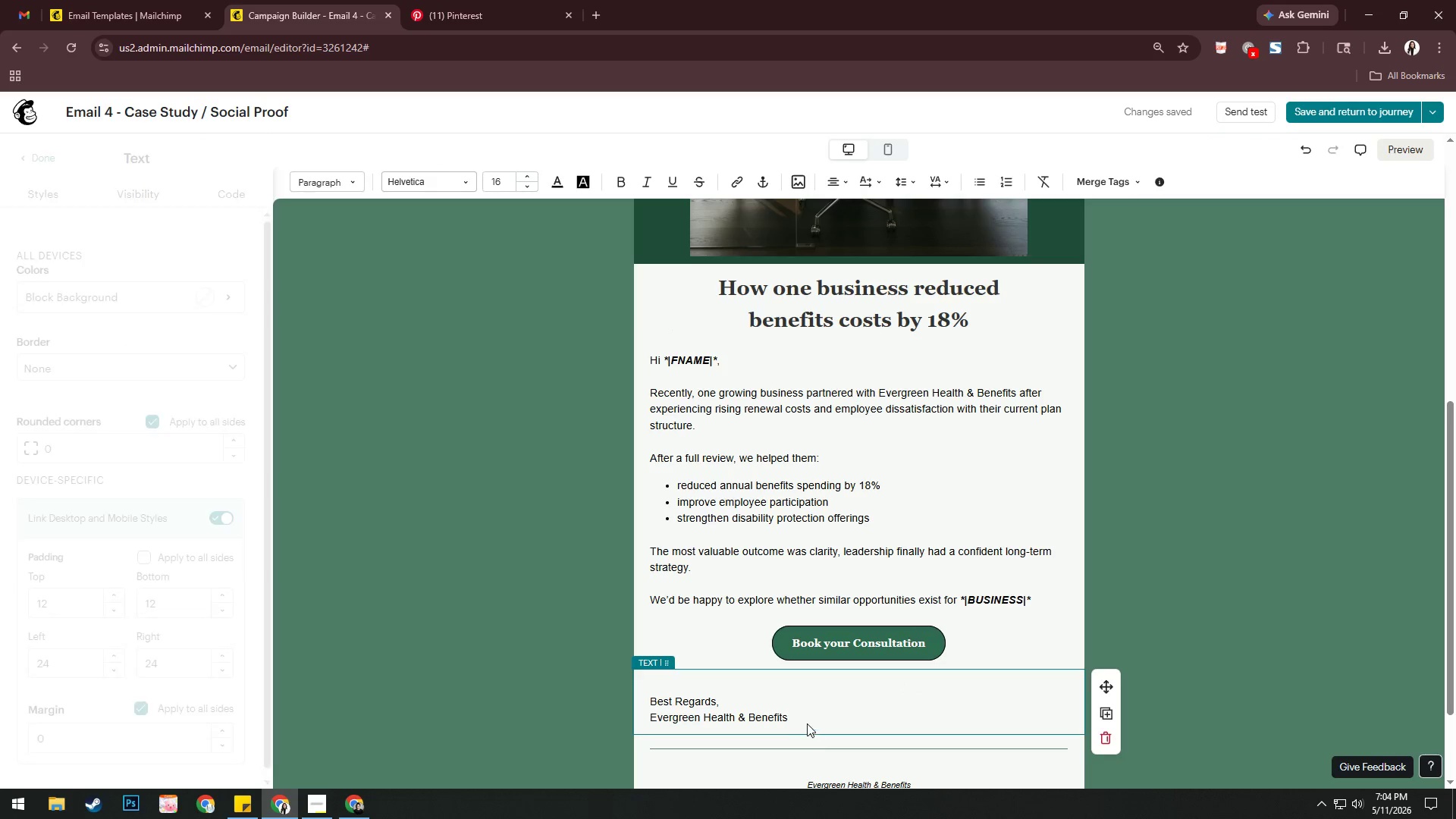 
left_click([803, 719])
 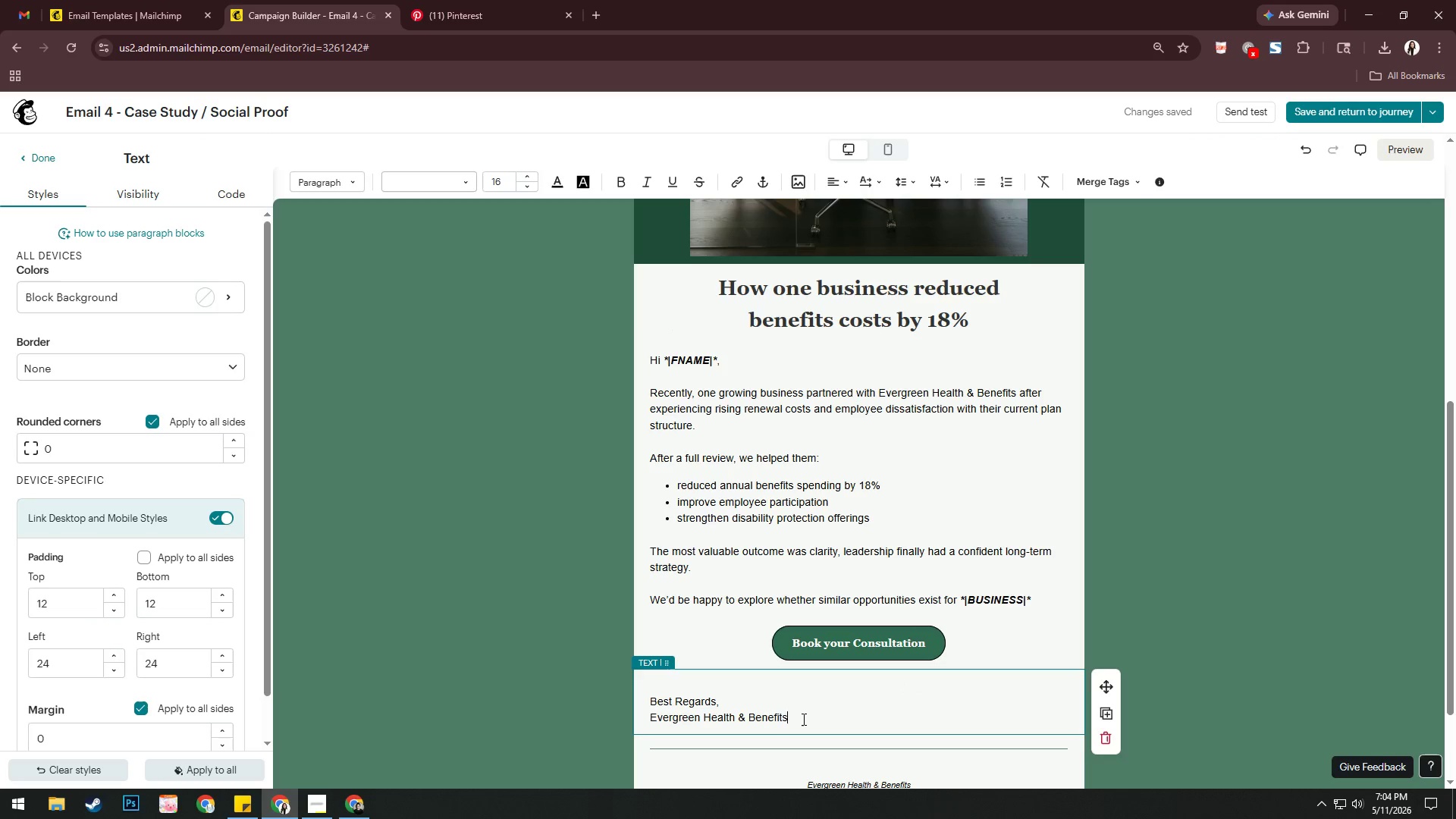 
key(ArrowDown)
 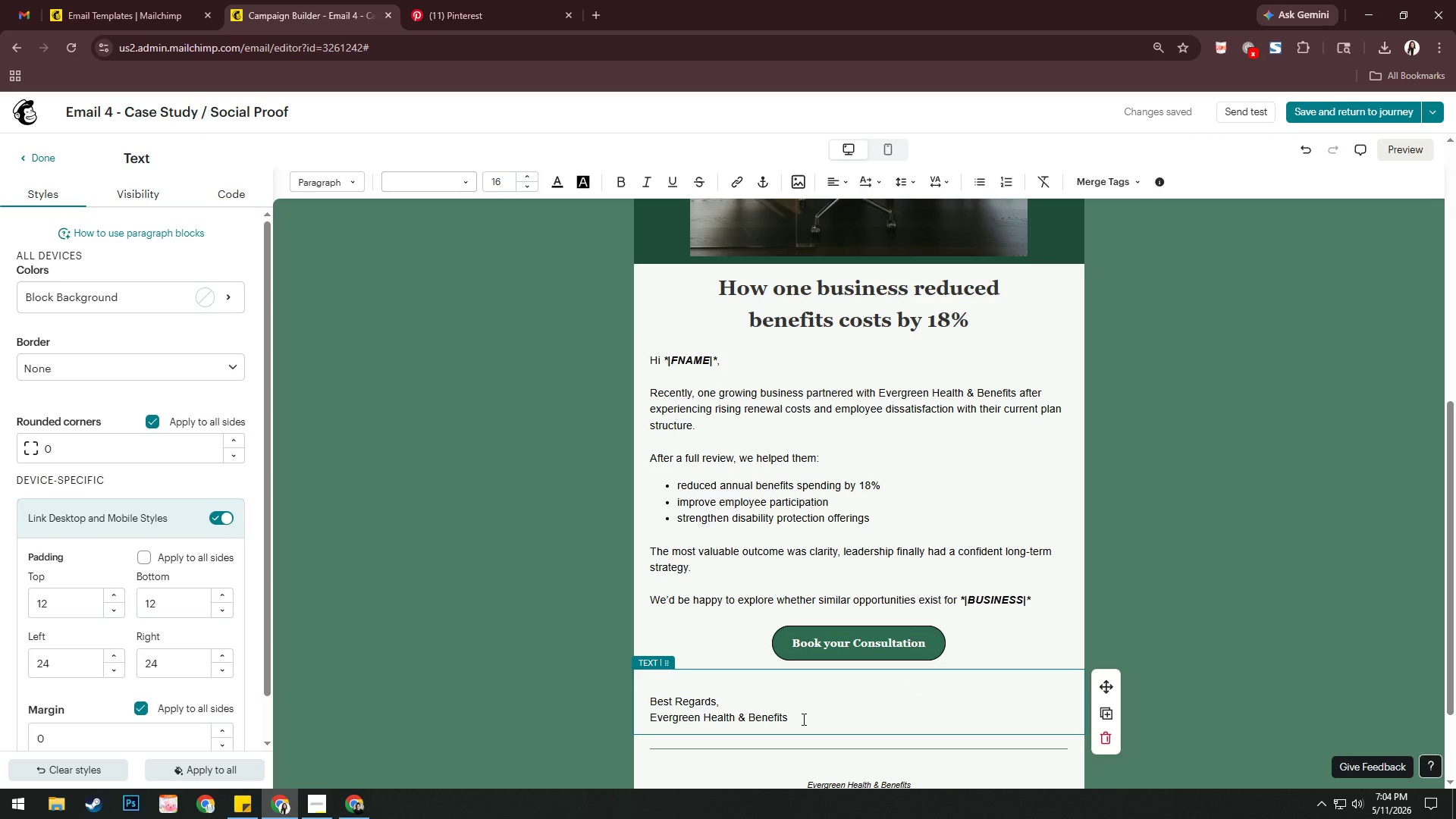 
key(ArrowDown)
 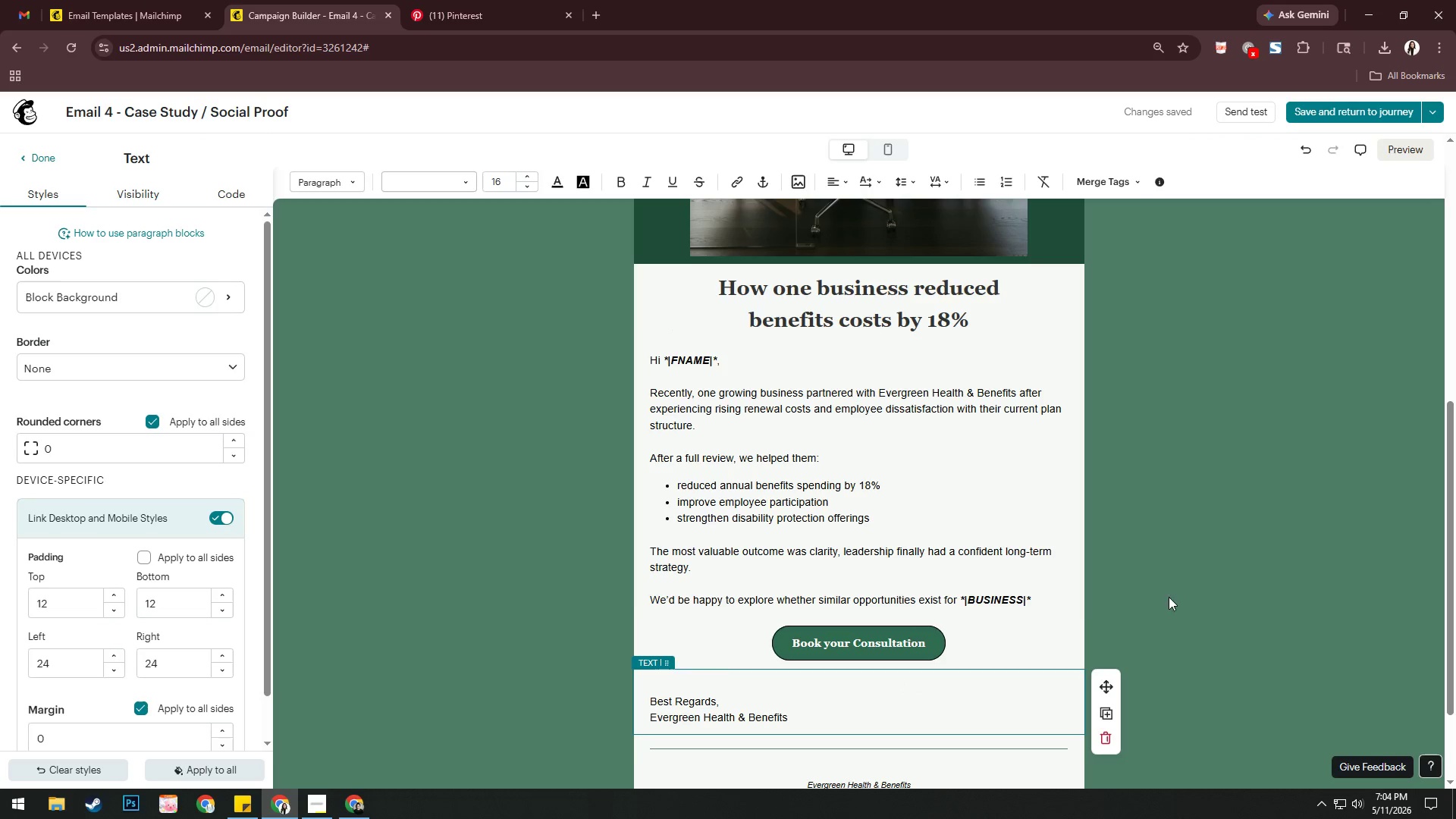 
left_click([1242, 544])
 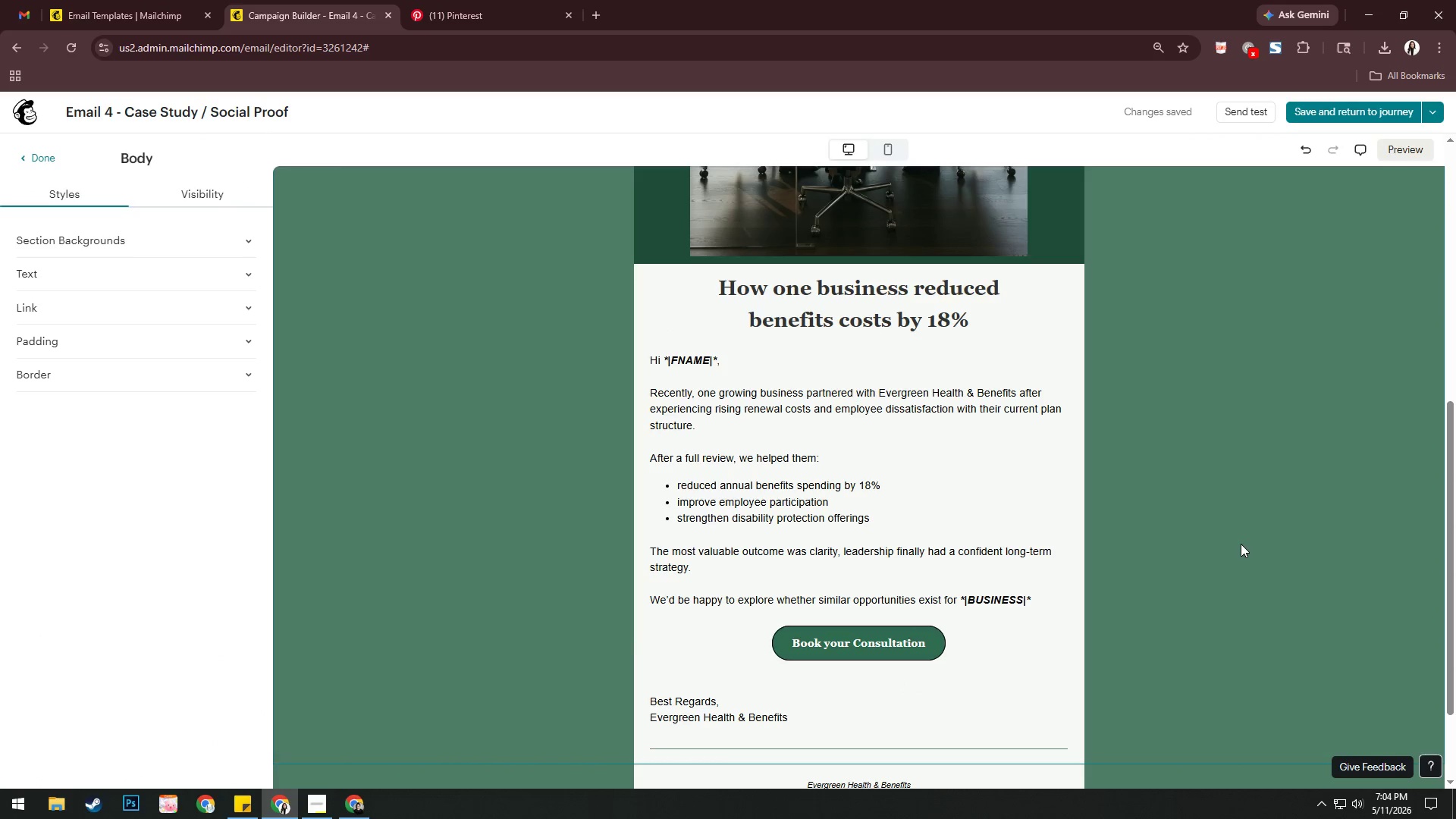 
scroll: coordinate [1241, 544], scroll_direction: down, amount: 2.0
 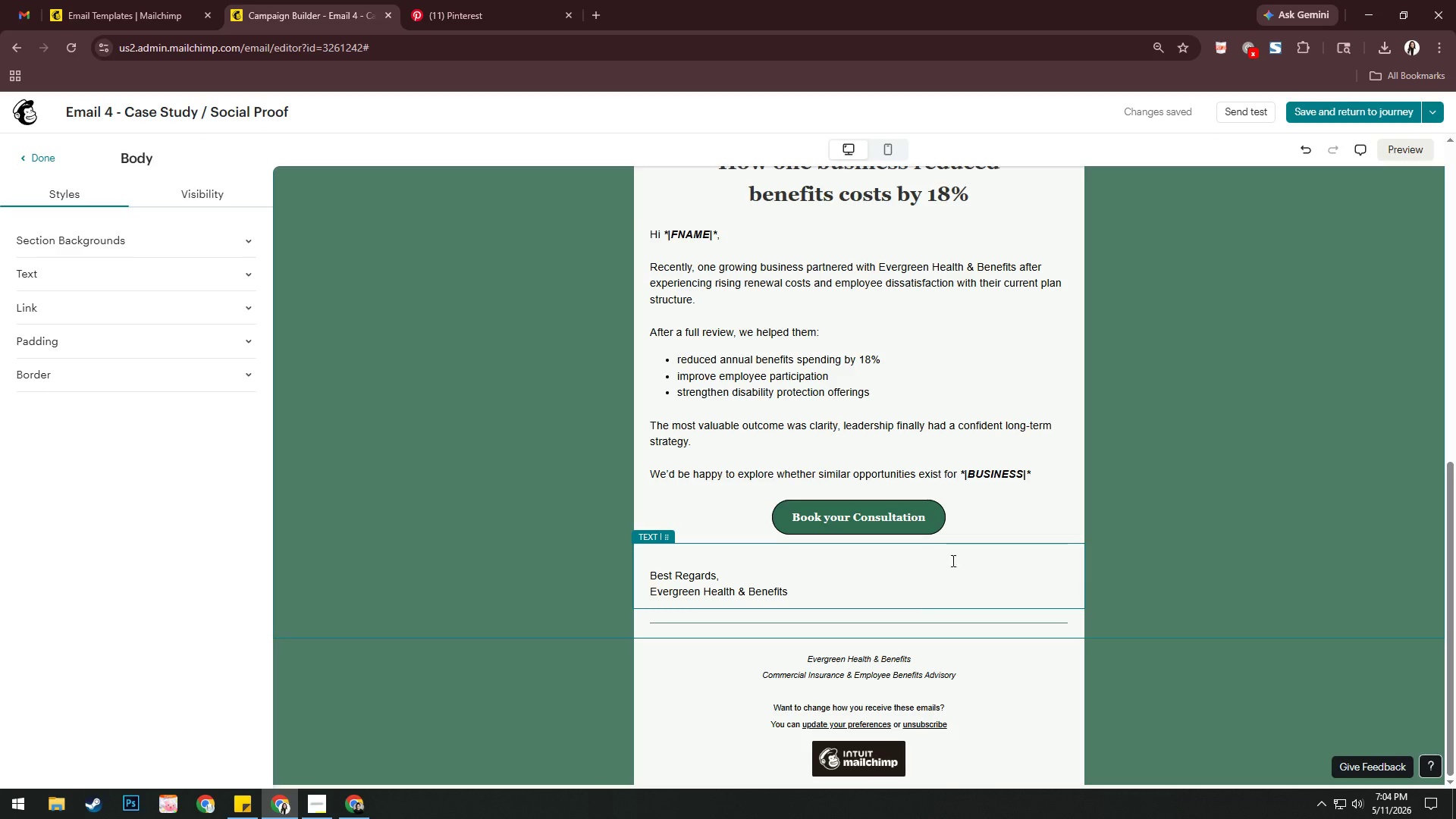 
wait(5.14)
 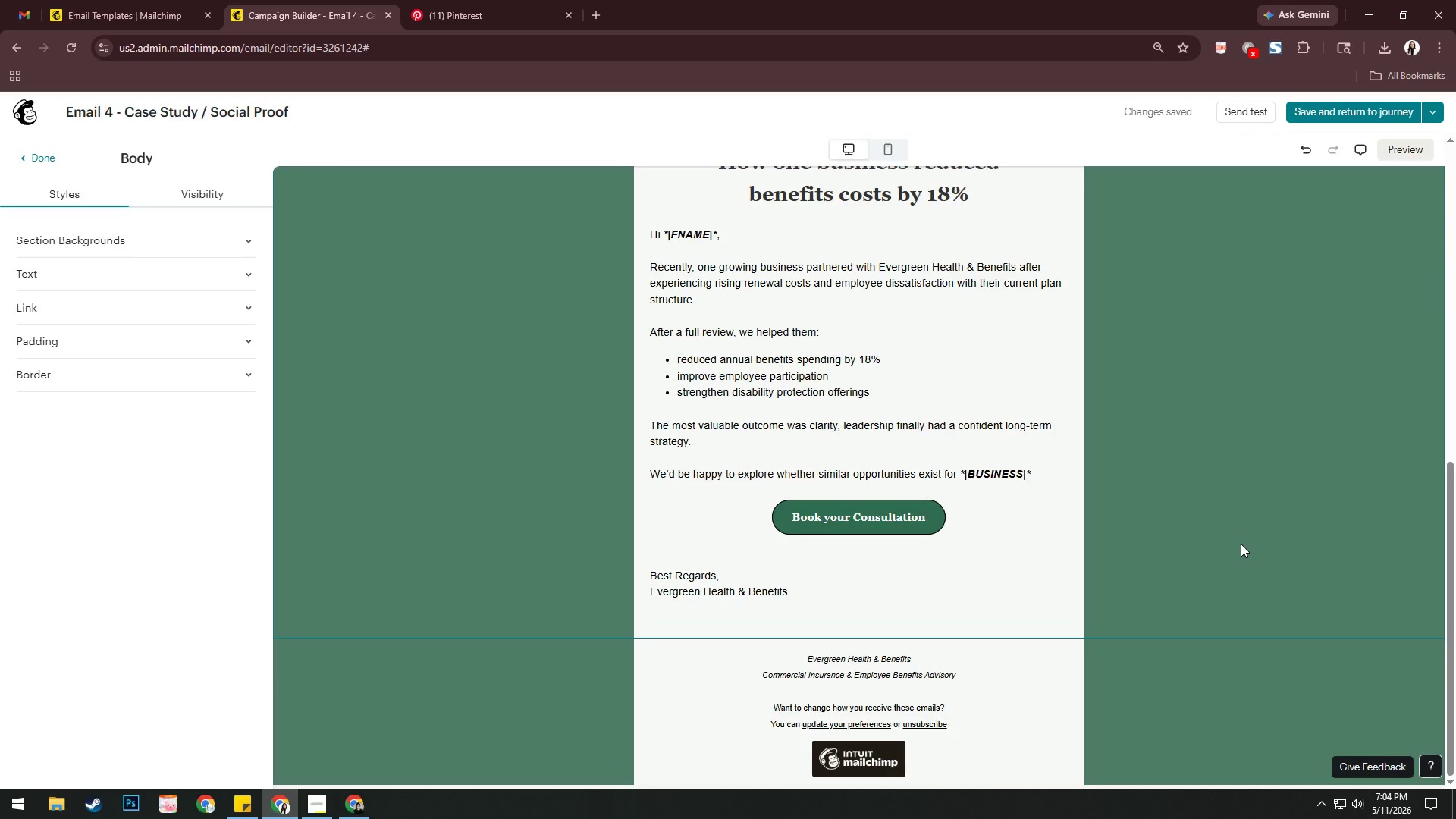 
left_click([1436, 111])
 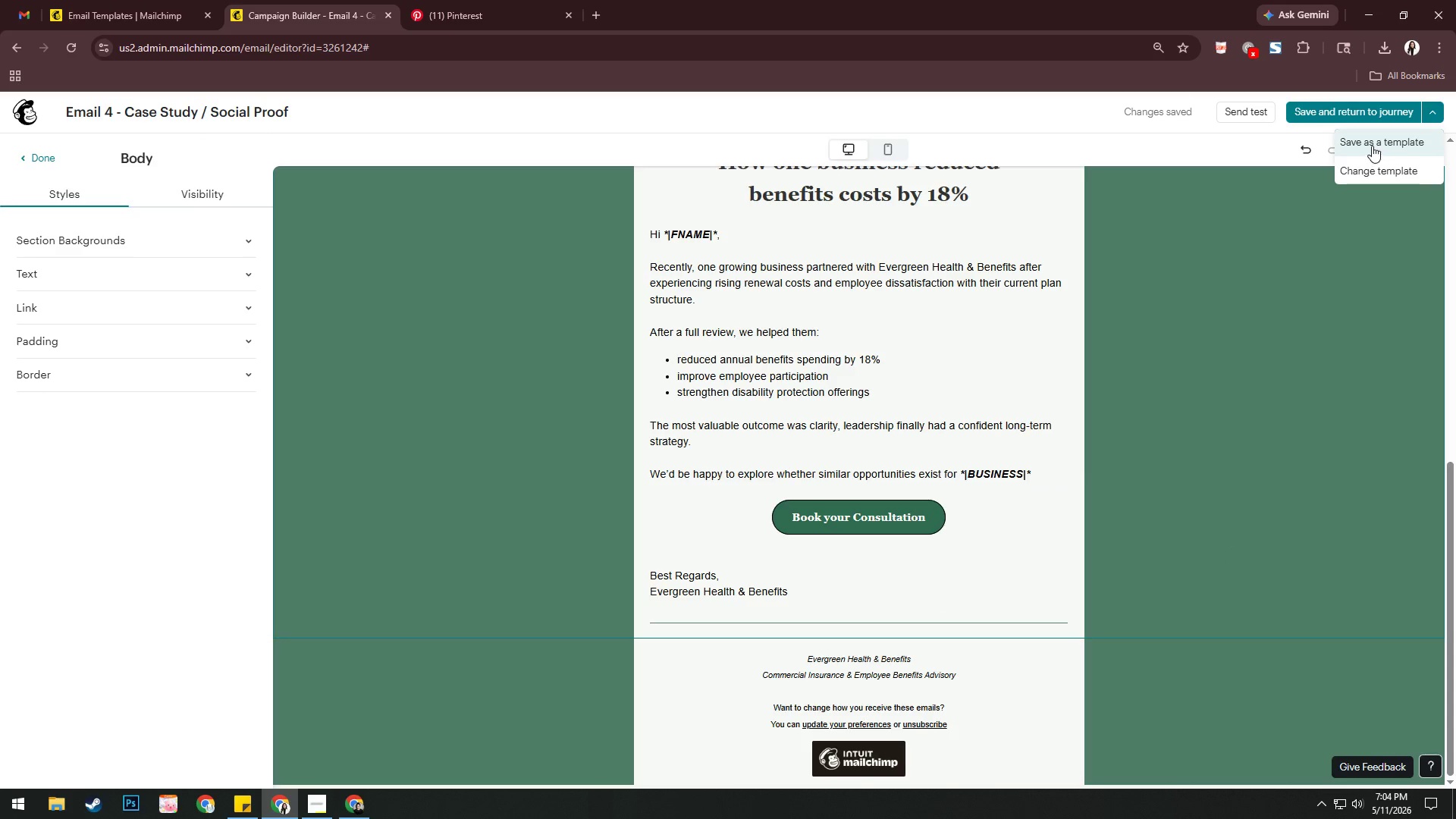 
left_click([1372, 146])
 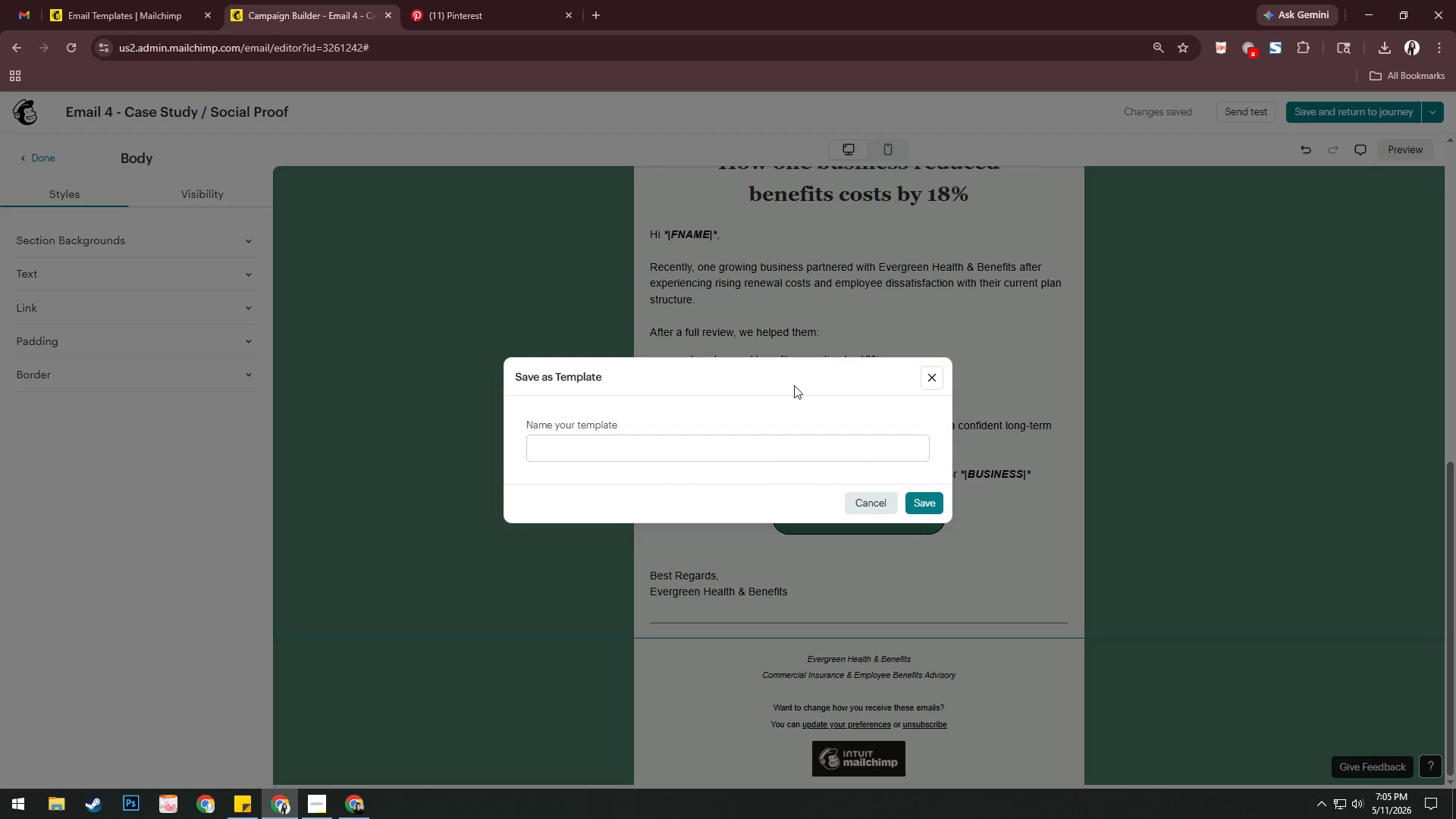 
left_click([756, 447])
 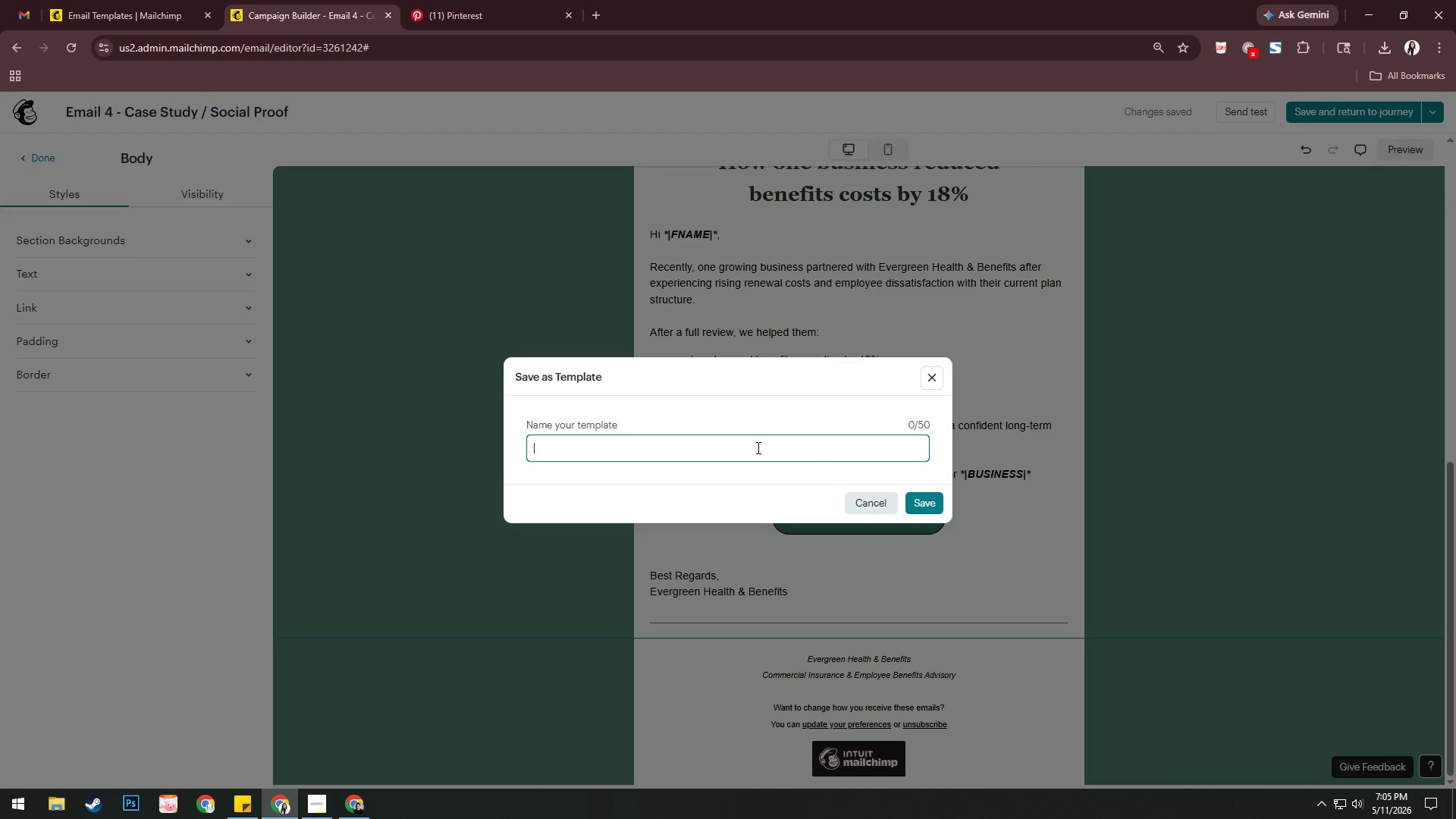 
type(email )
key(Backspace)
key(Backspace)
key(Backspace)
key(Backspace)
key(Backspace)
key(Backspace)
type(e)
key(Backspace)
type(Email 4 4-)
key(Backspace)
key(Backspace)
type(- Case Study / Sc)
key(Backspace)
type(ocial Proof)
 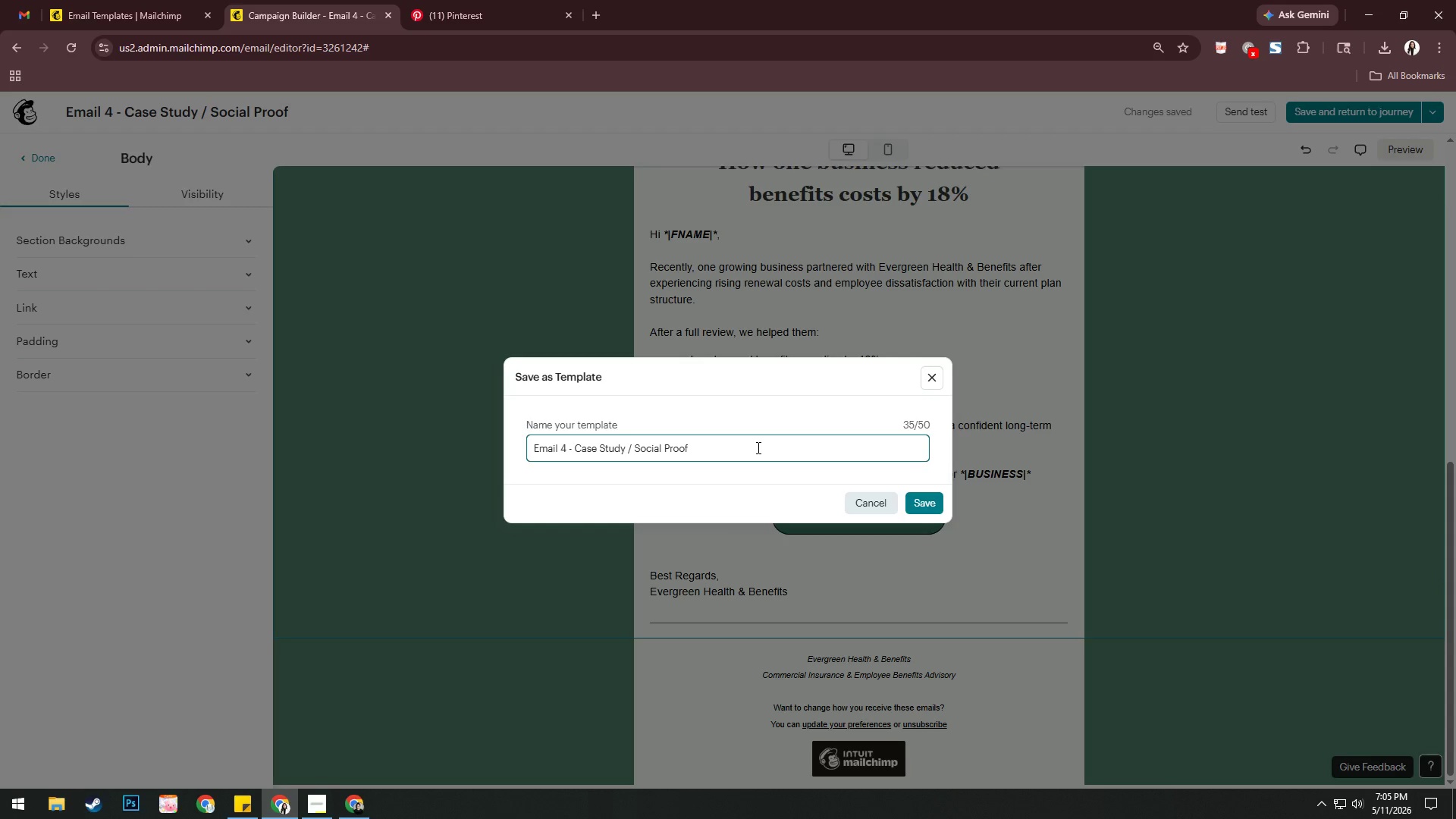 
key(Enter)
 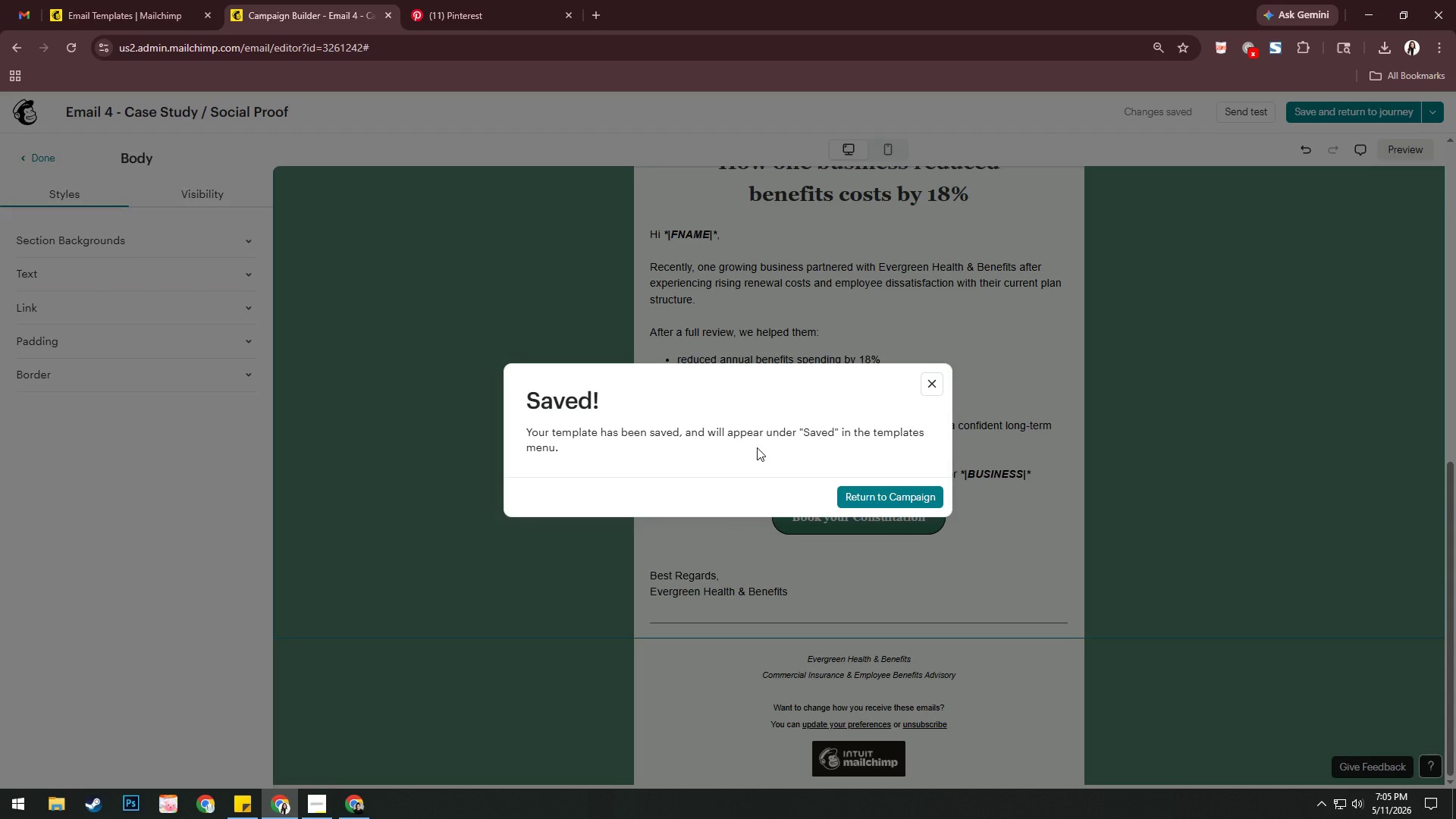 
key(Enter)
 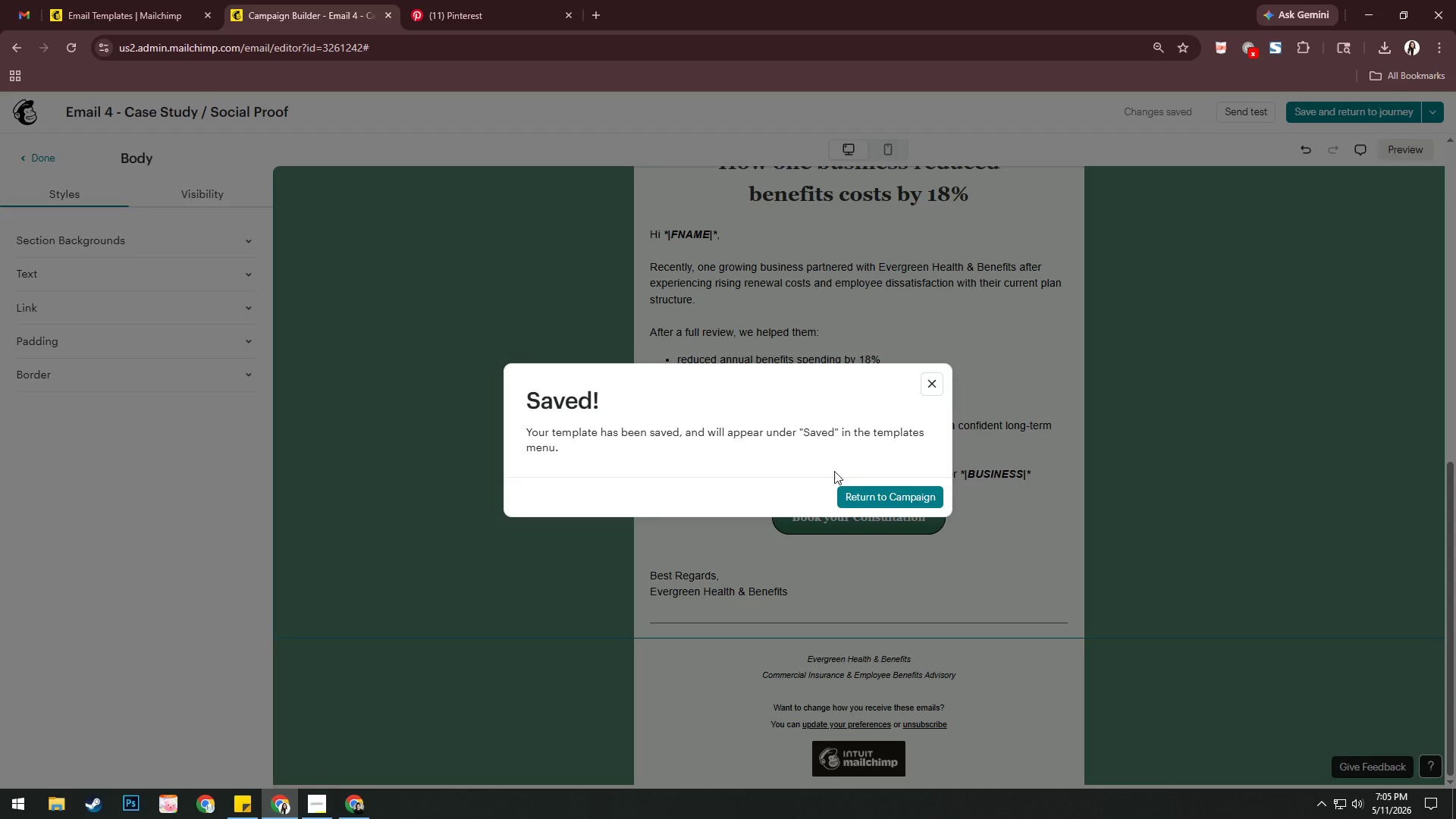 
left_click([879, 500])
 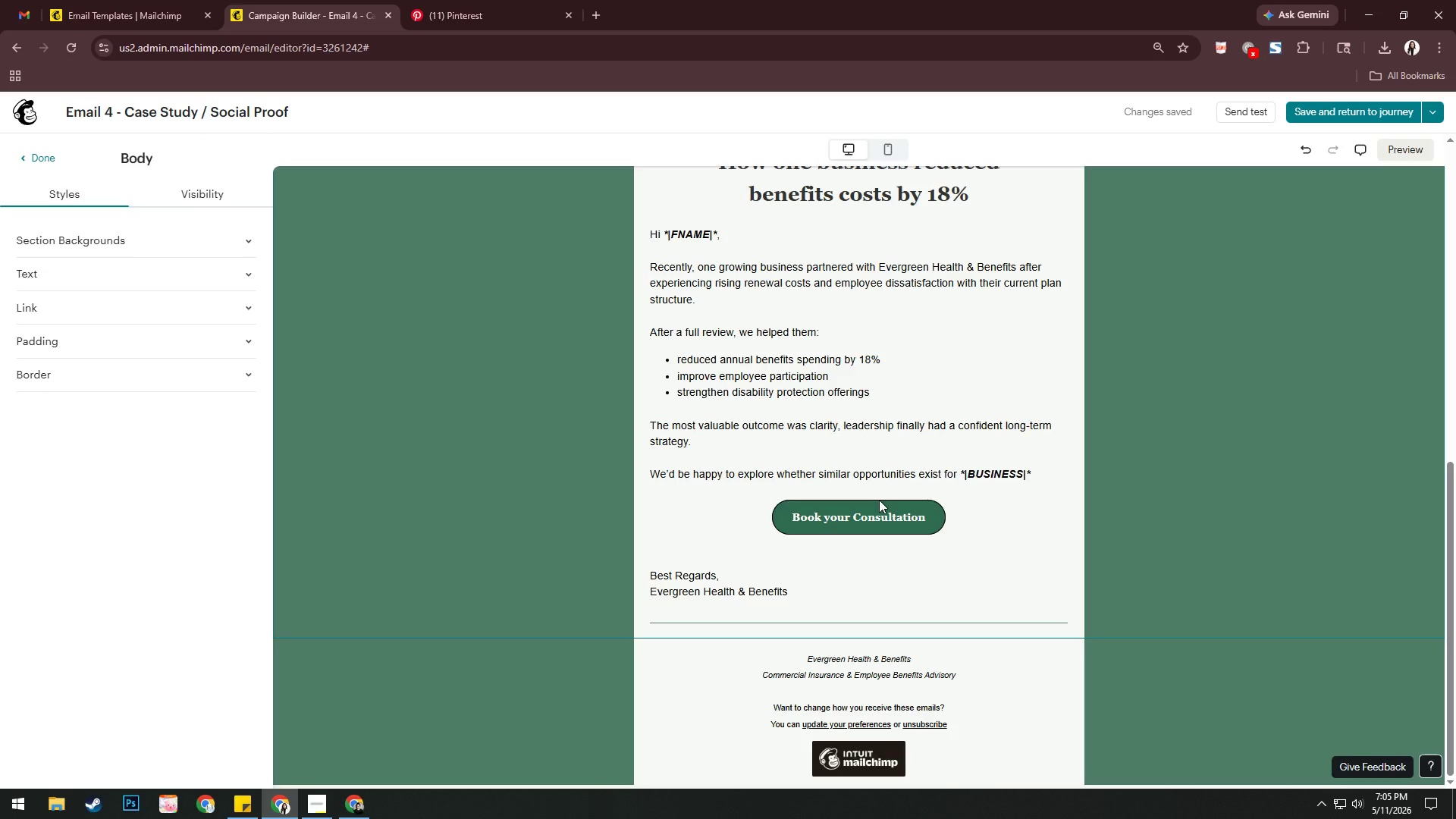 
wait(8.75)
 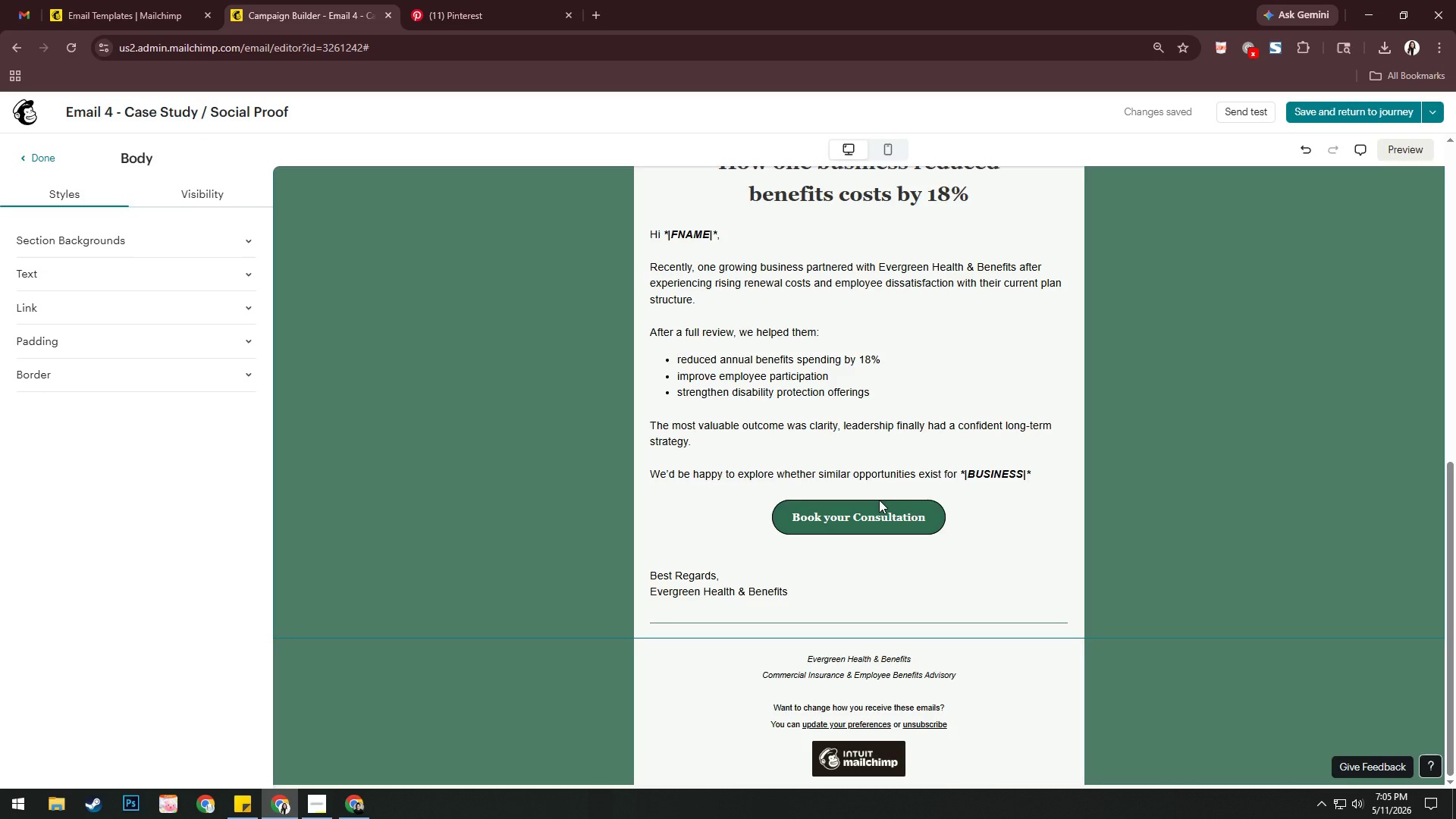 
scroll: coordinate [905, 504], scroll_direction: down, amount: 3.0
 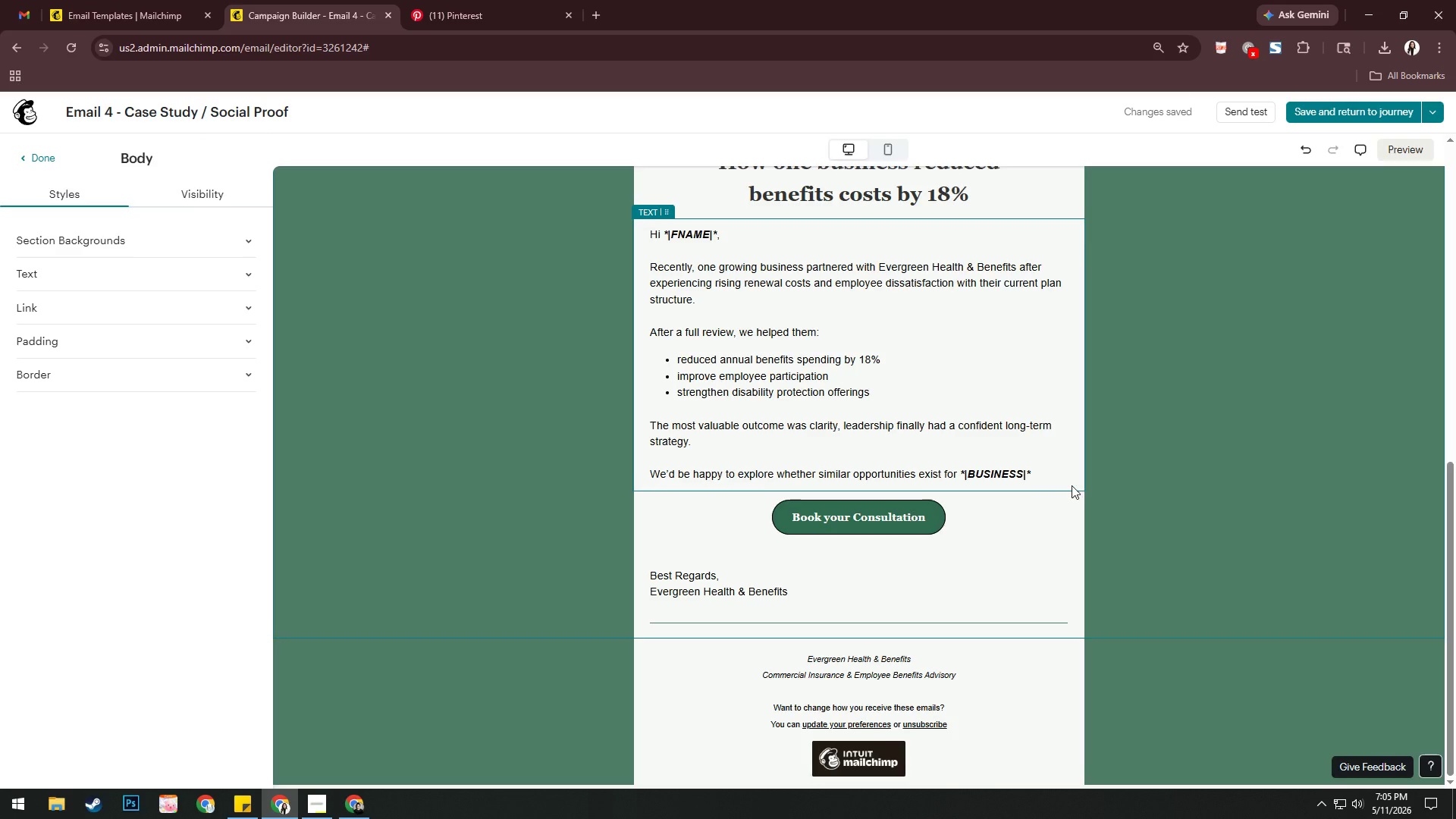 
scroll: coordinate [1080, 485], scroll_direction: up, amount: 5.0
 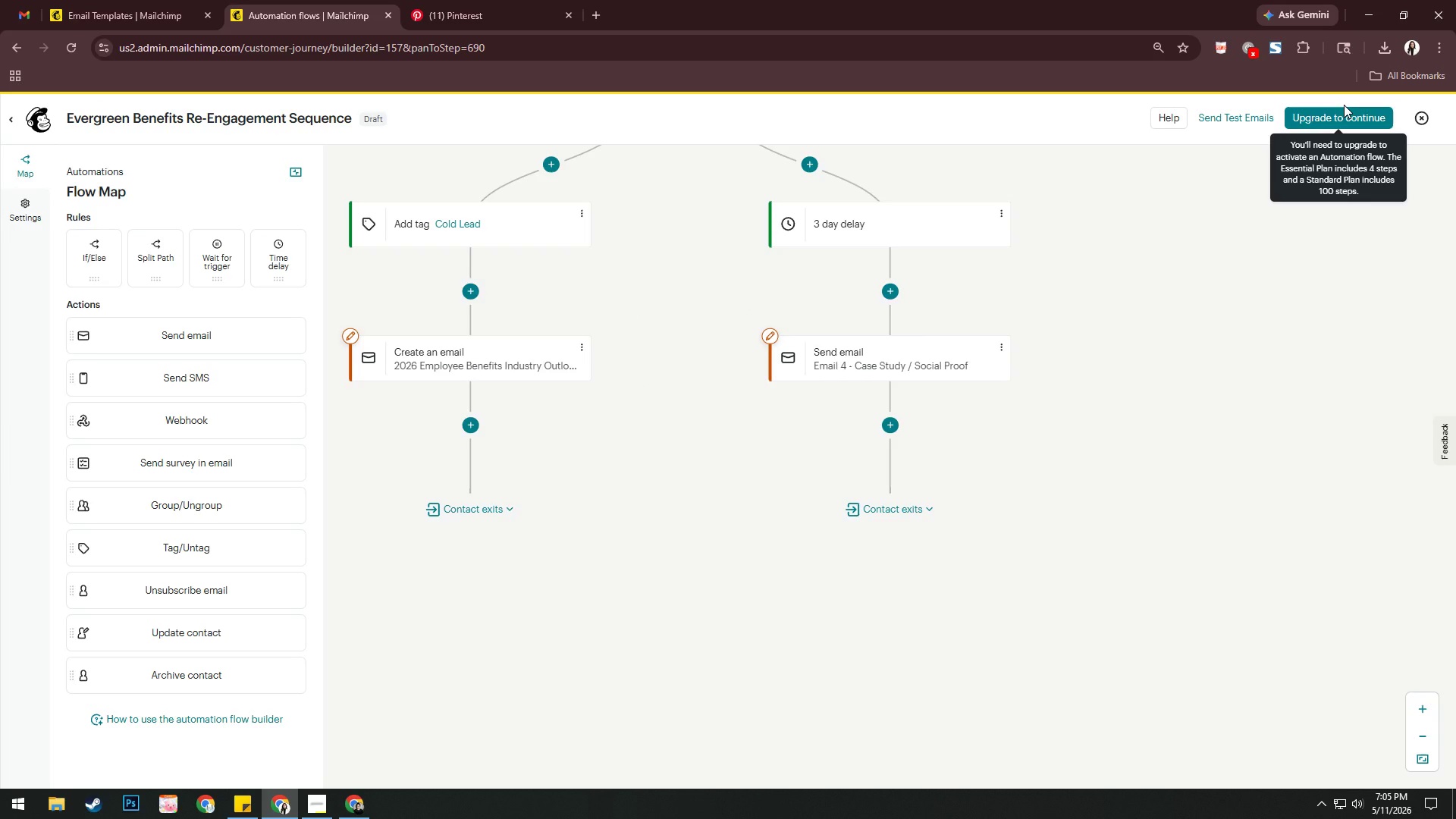 
wait(16.08)
 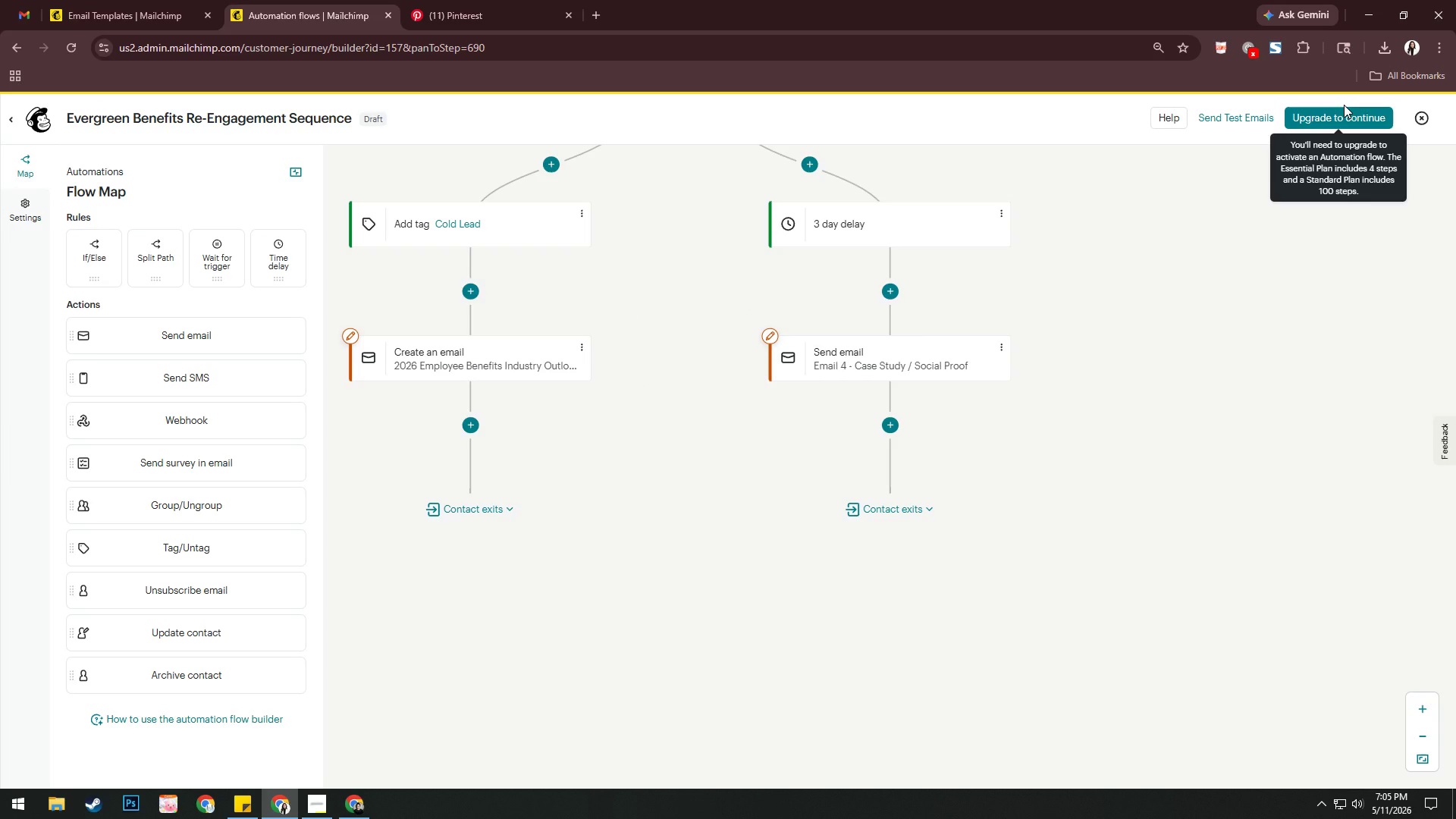 
left_click([891, 428])
 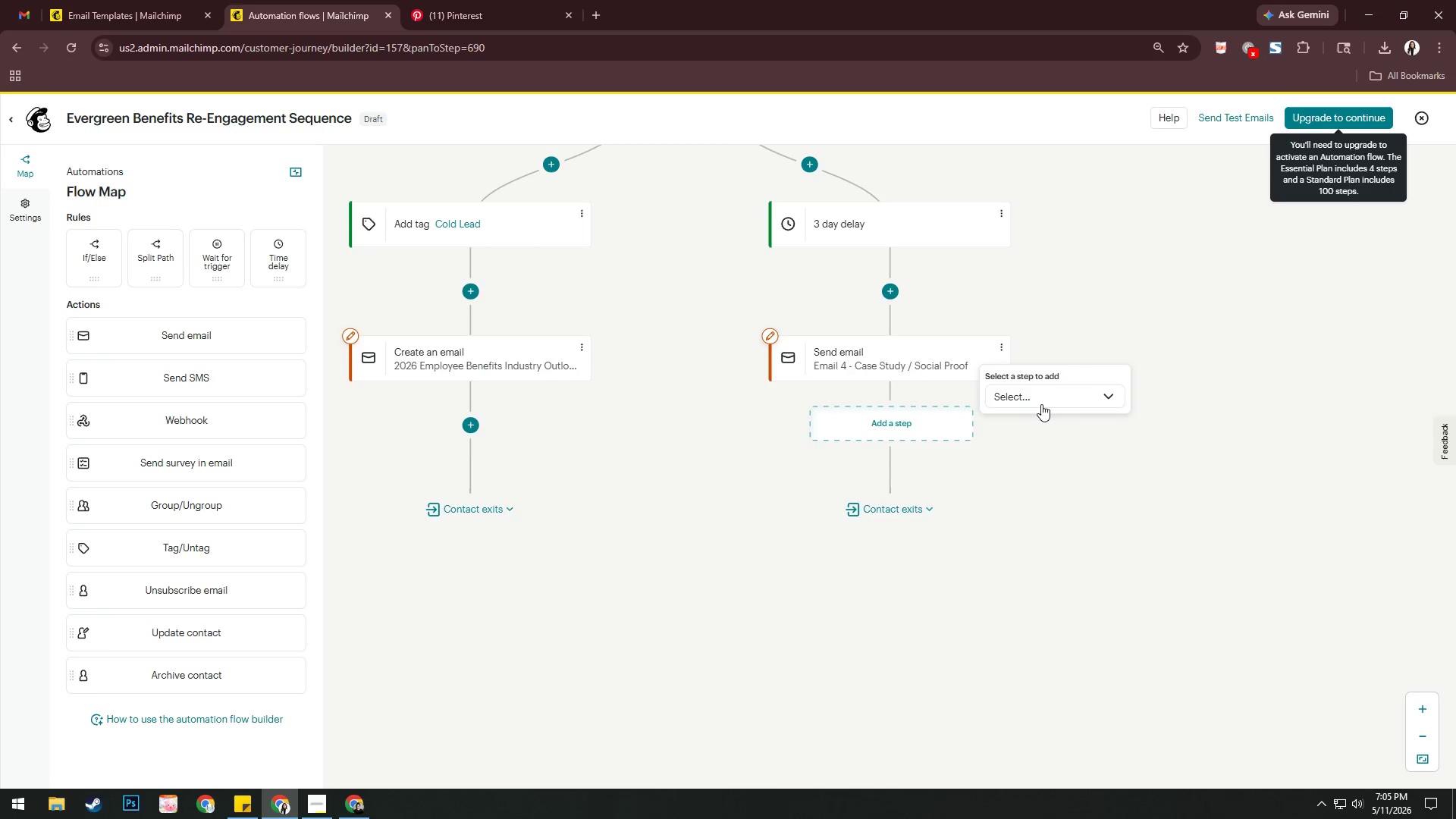 
left_click([1041, 403])
 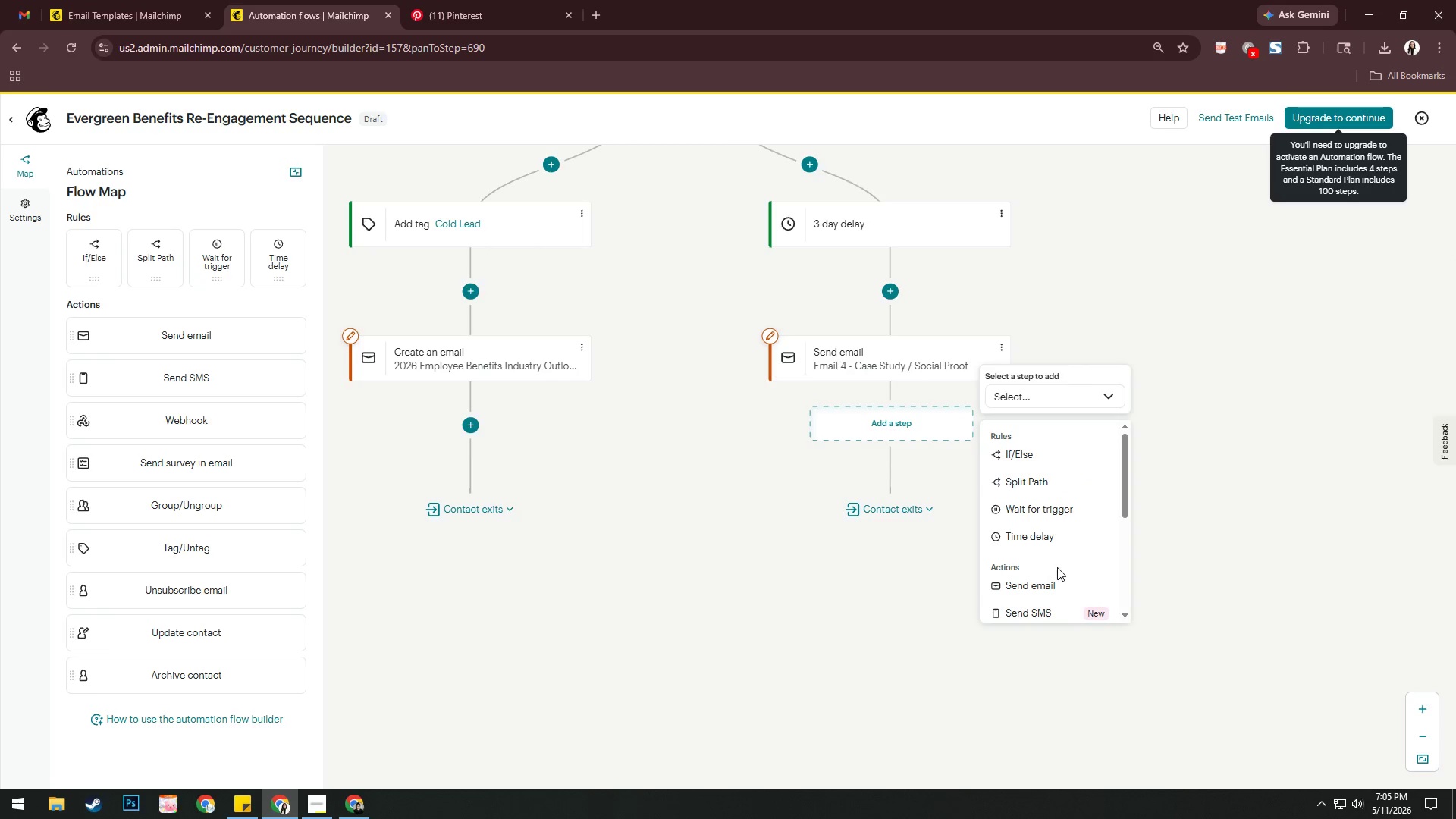 
left_click([1050, 541])
 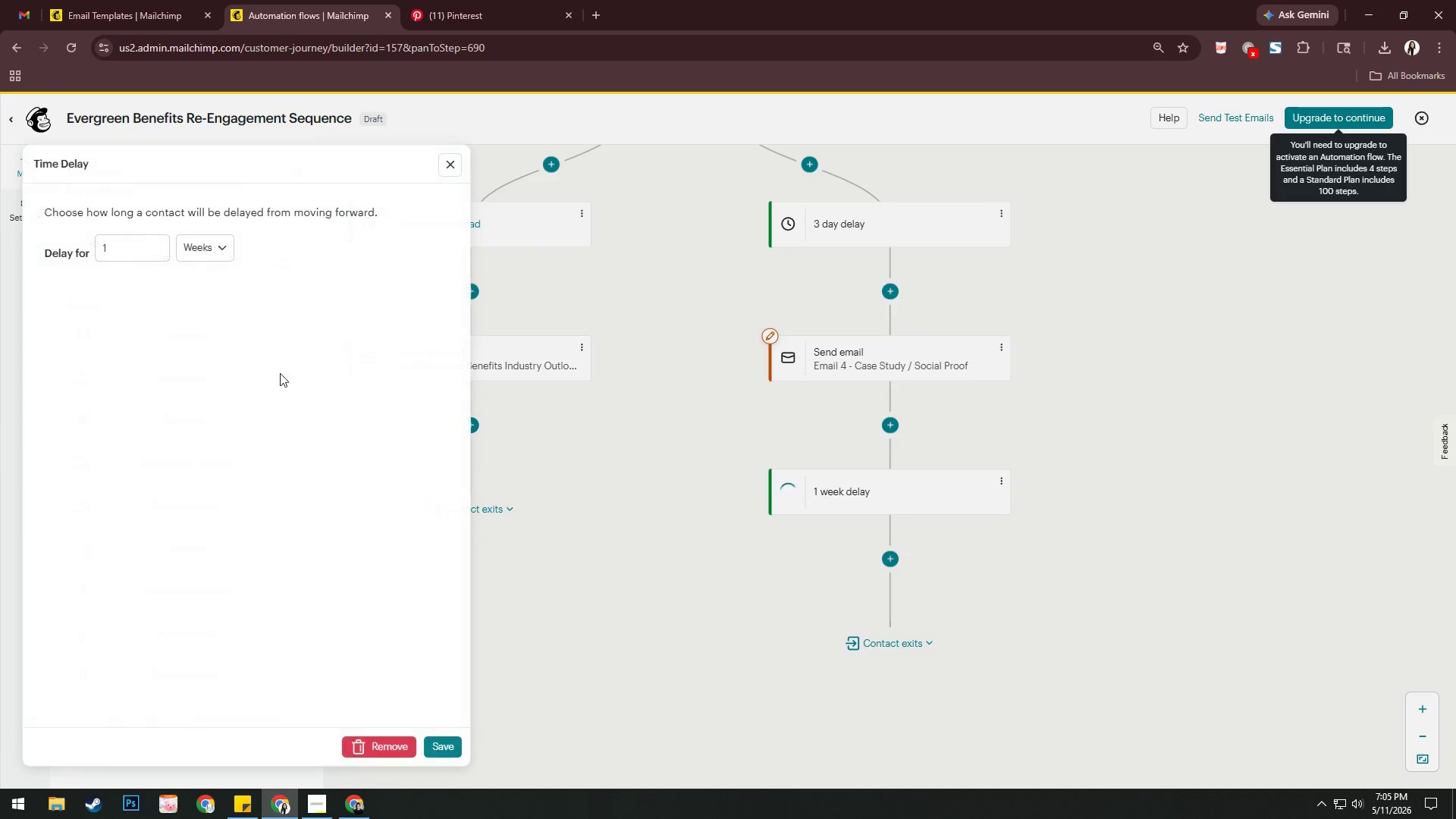 
left_click([146, 250])
 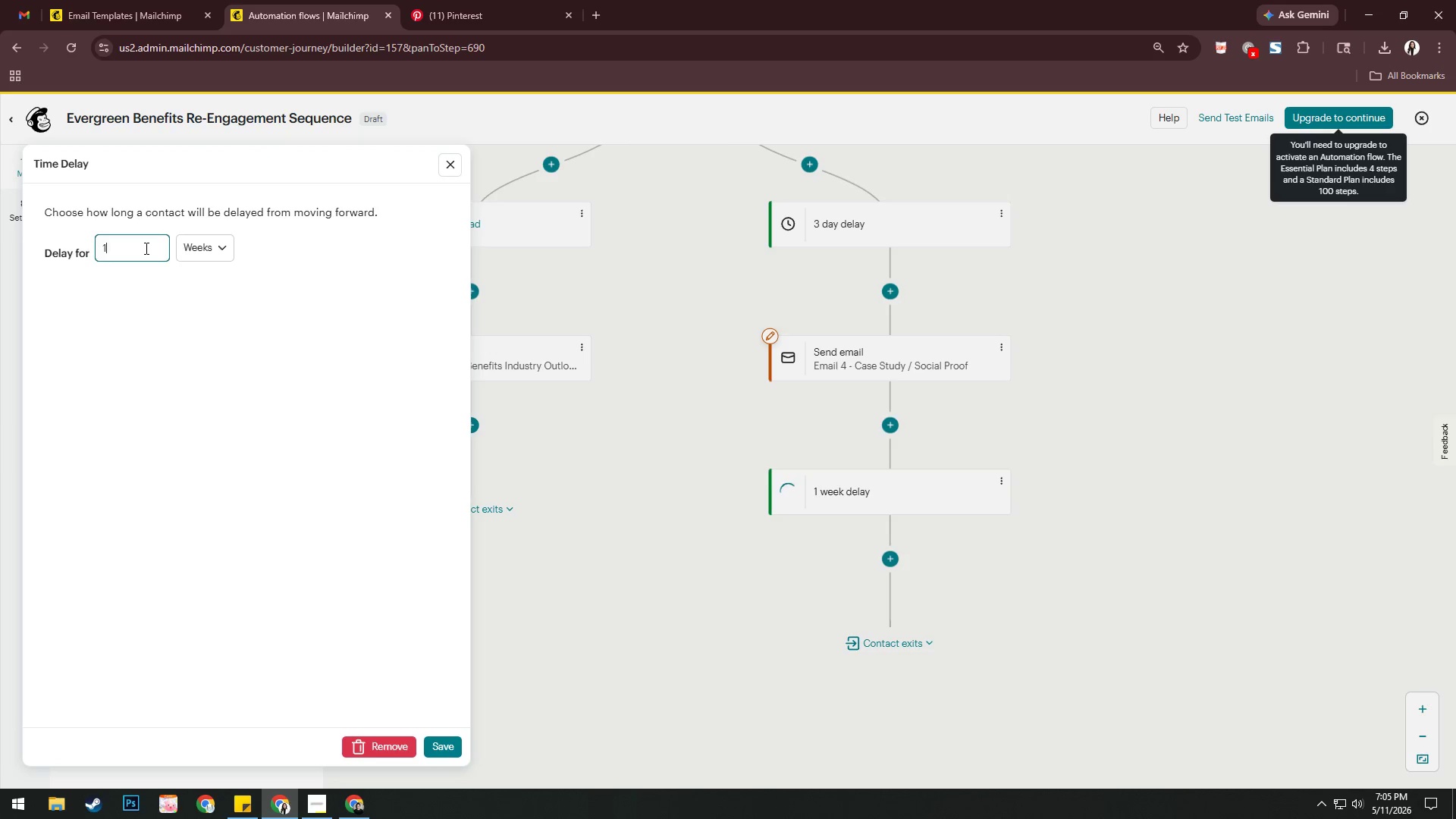 
key(Backspace)
 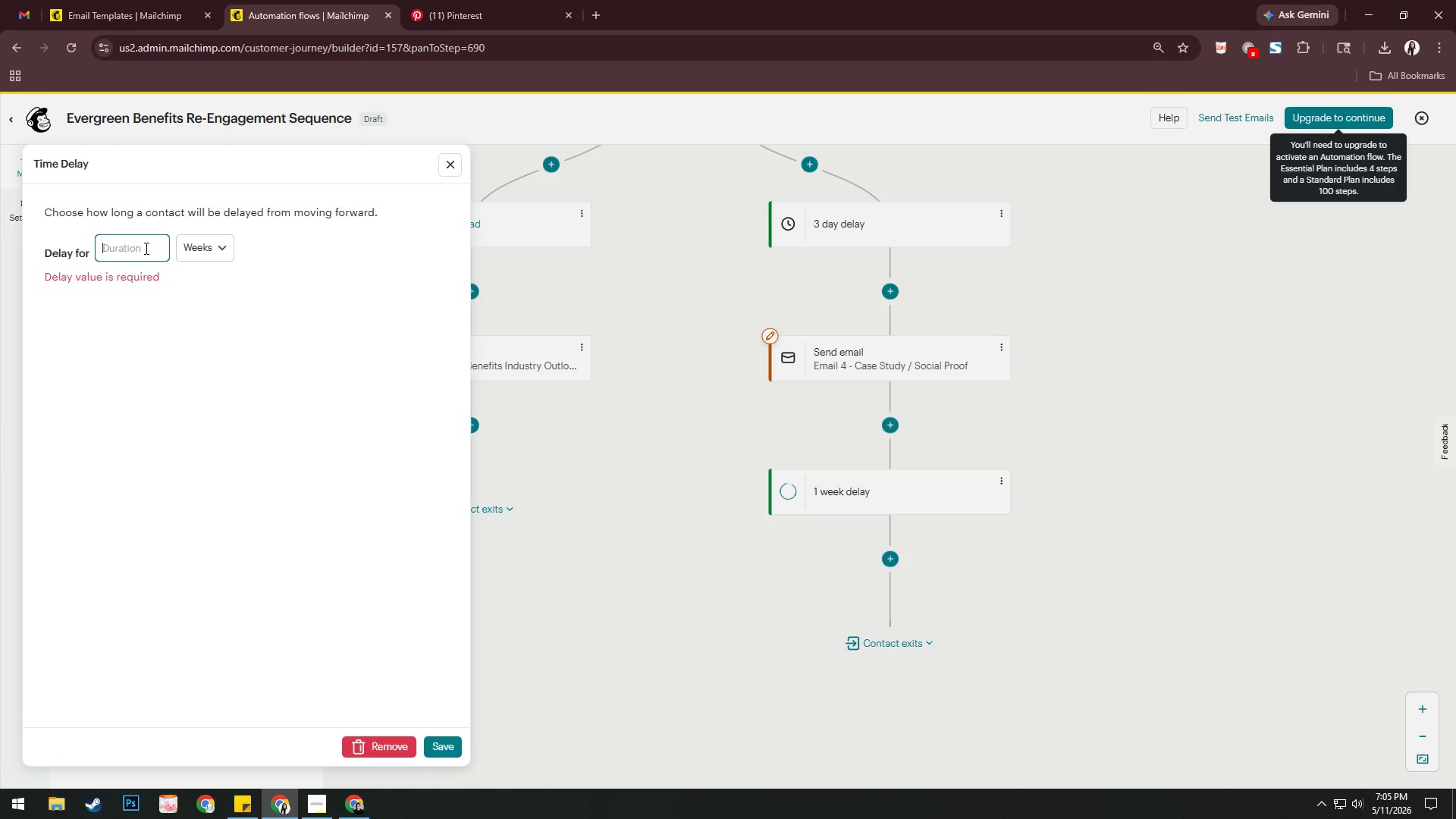 
key(Numpad2)
 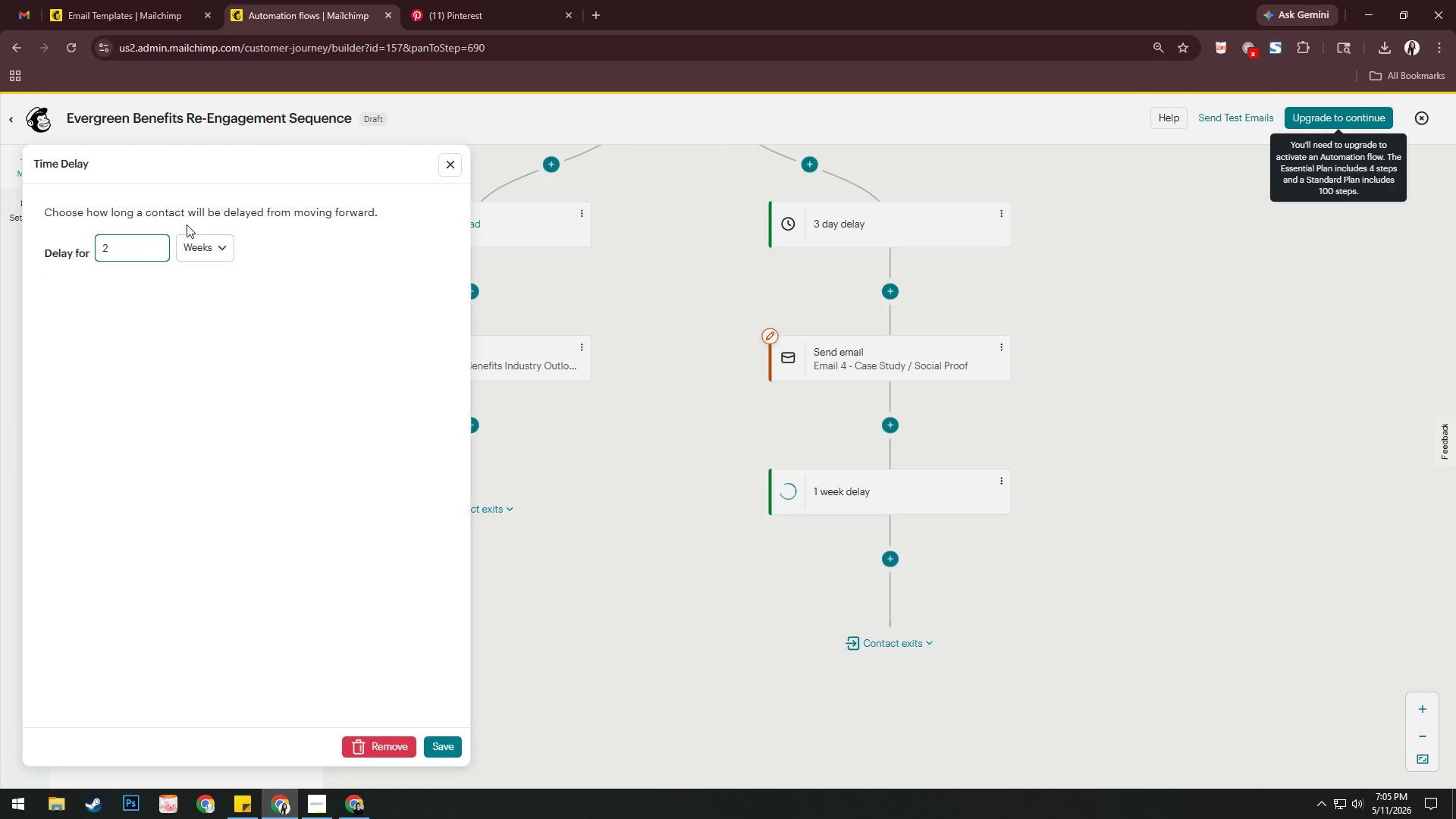 
left_click([209, 251])
 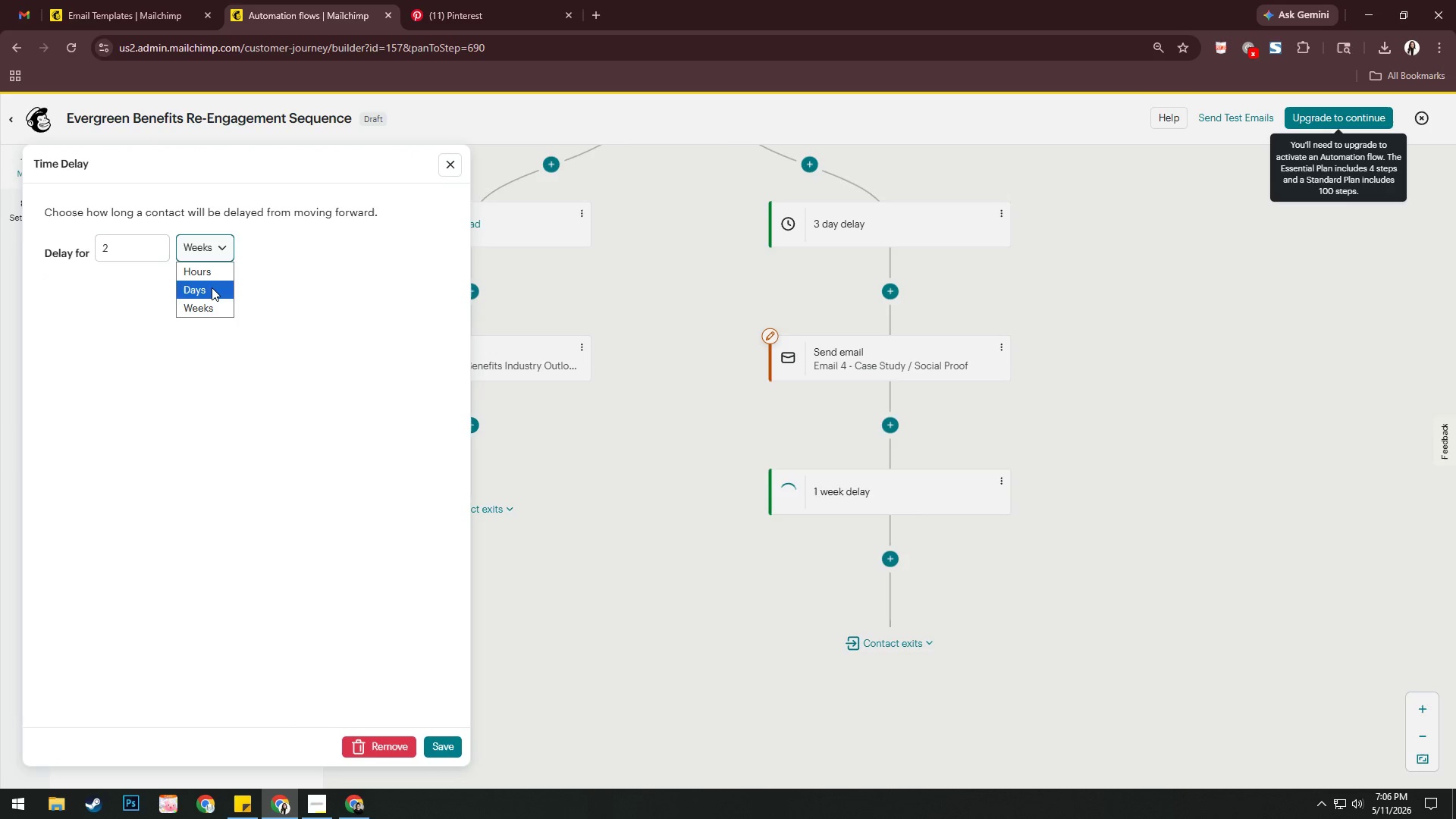 
left_click([212, 287])
 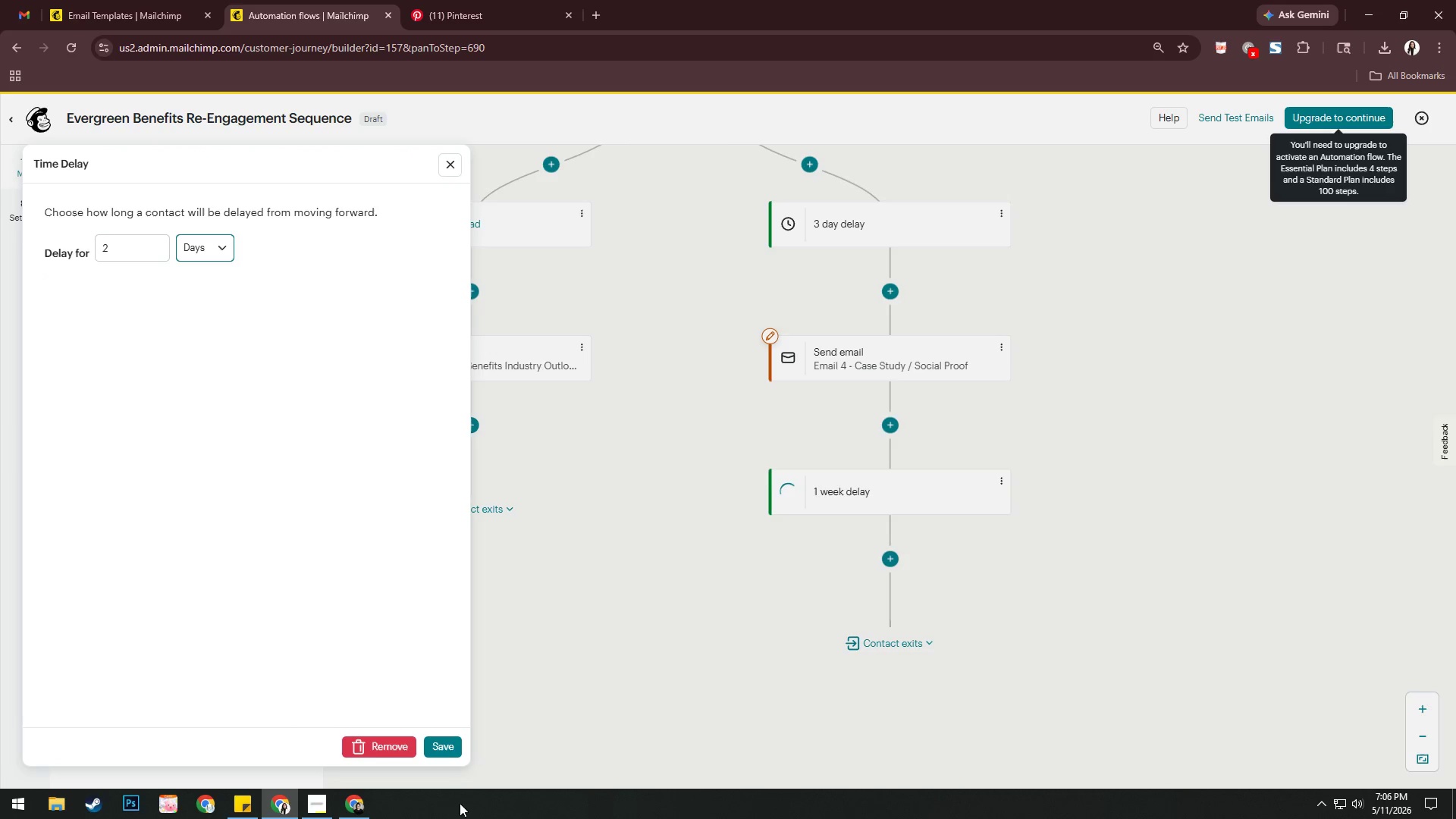 
left_click([444, 739])
 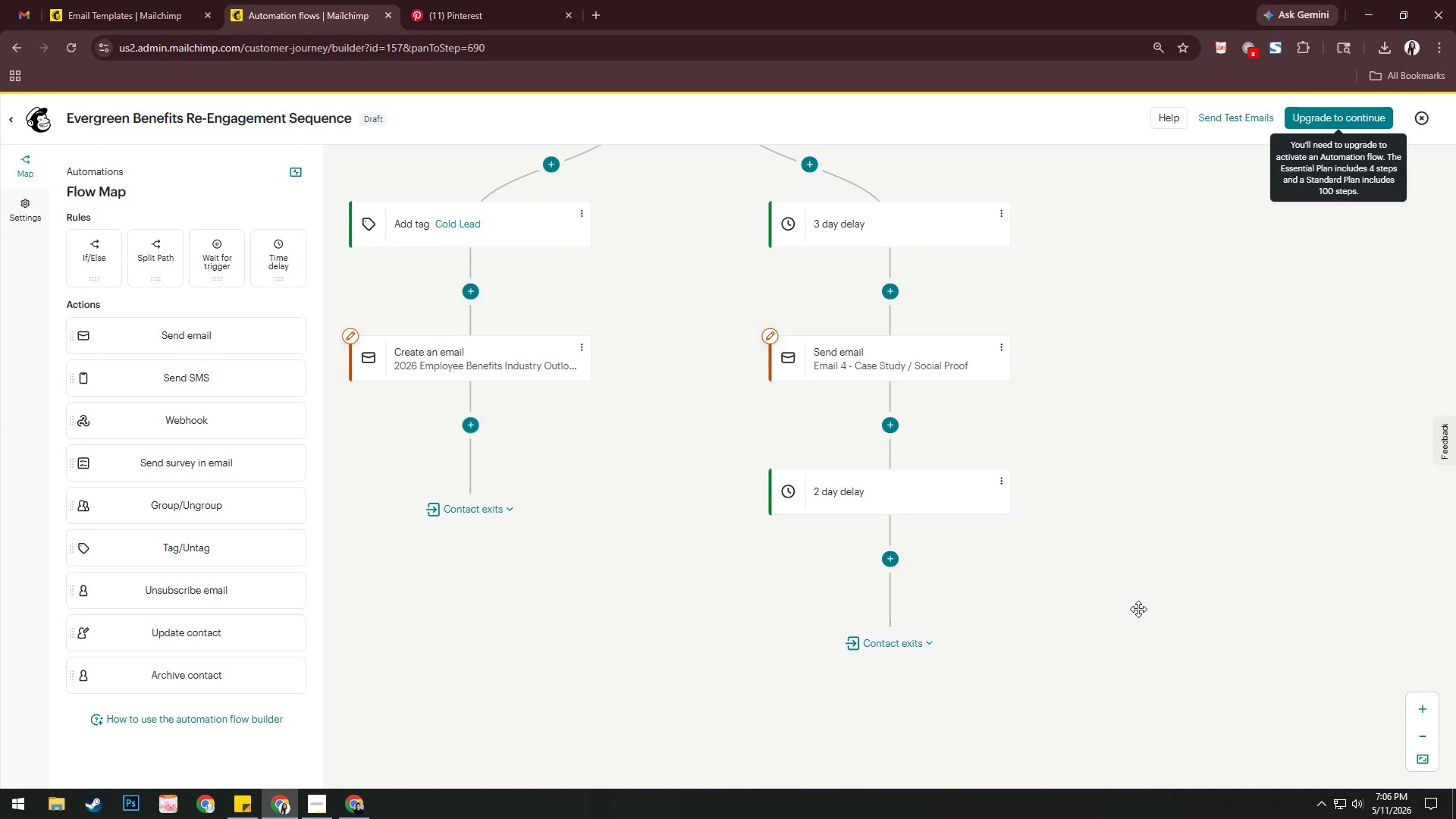 
wait(9.55)
 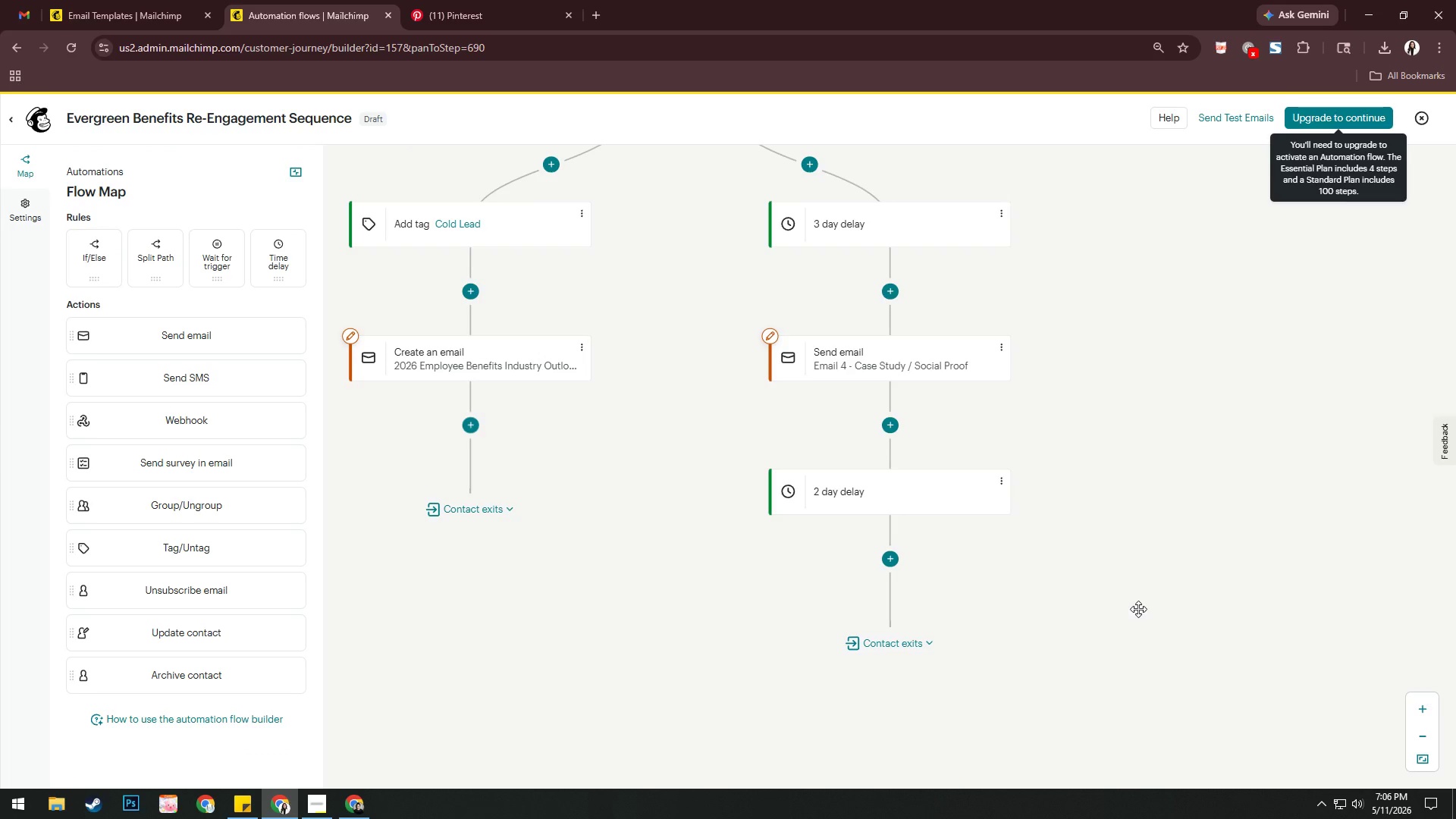 
left_click([848, 558])
 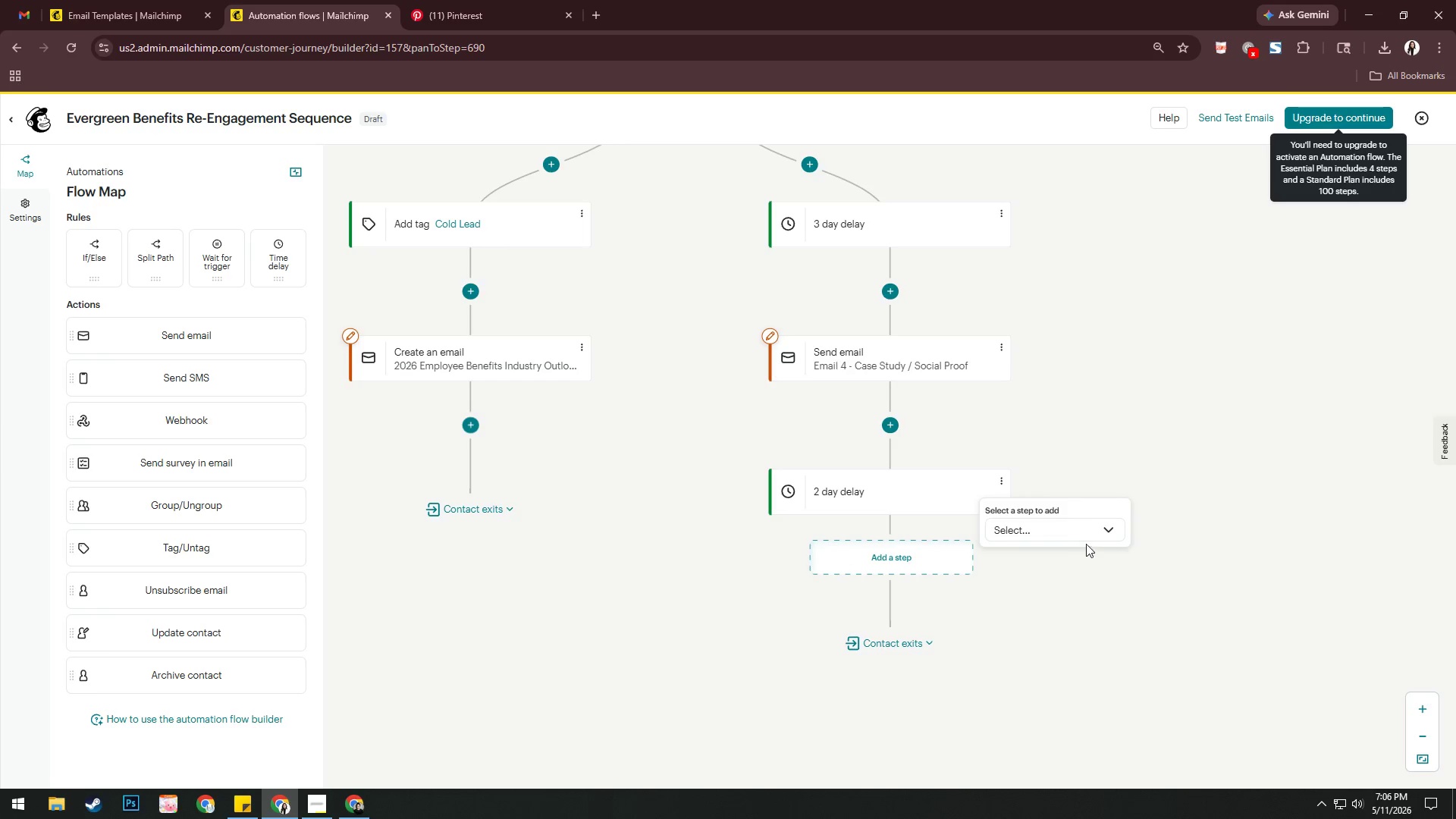 
left_click([1089, 538])
 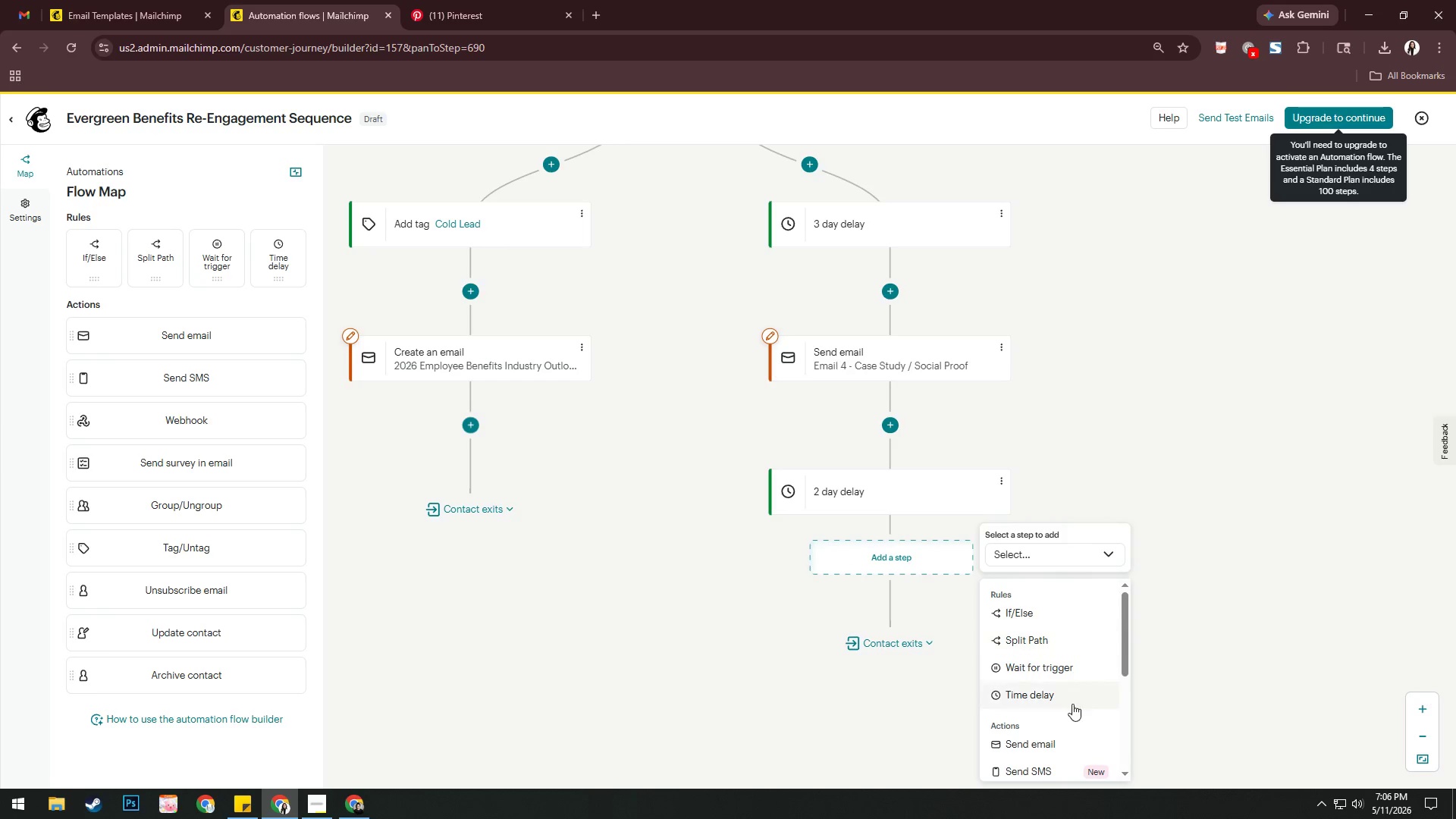 
left_click([1062, 735])
 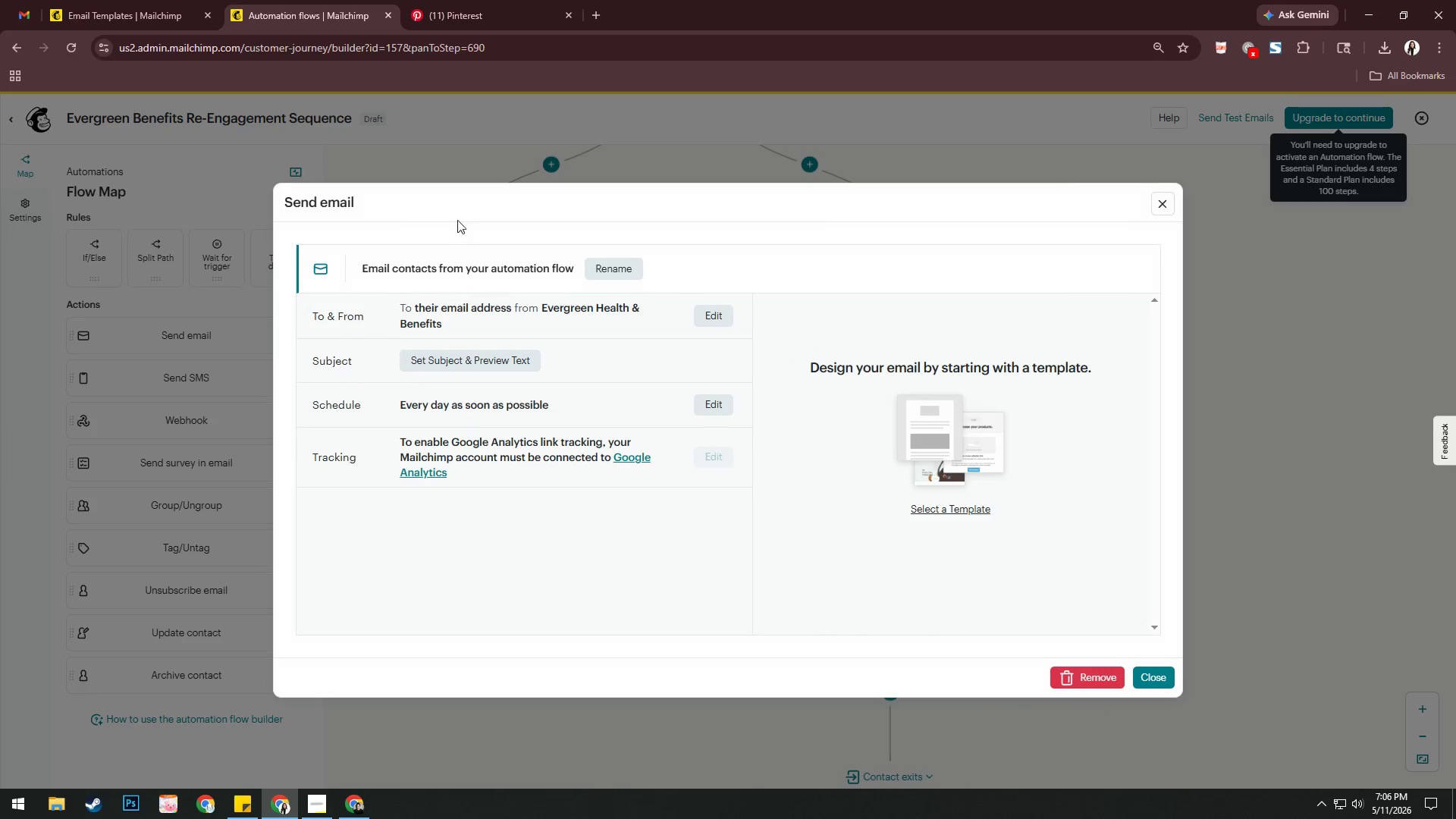 
double_click([595, 271])
 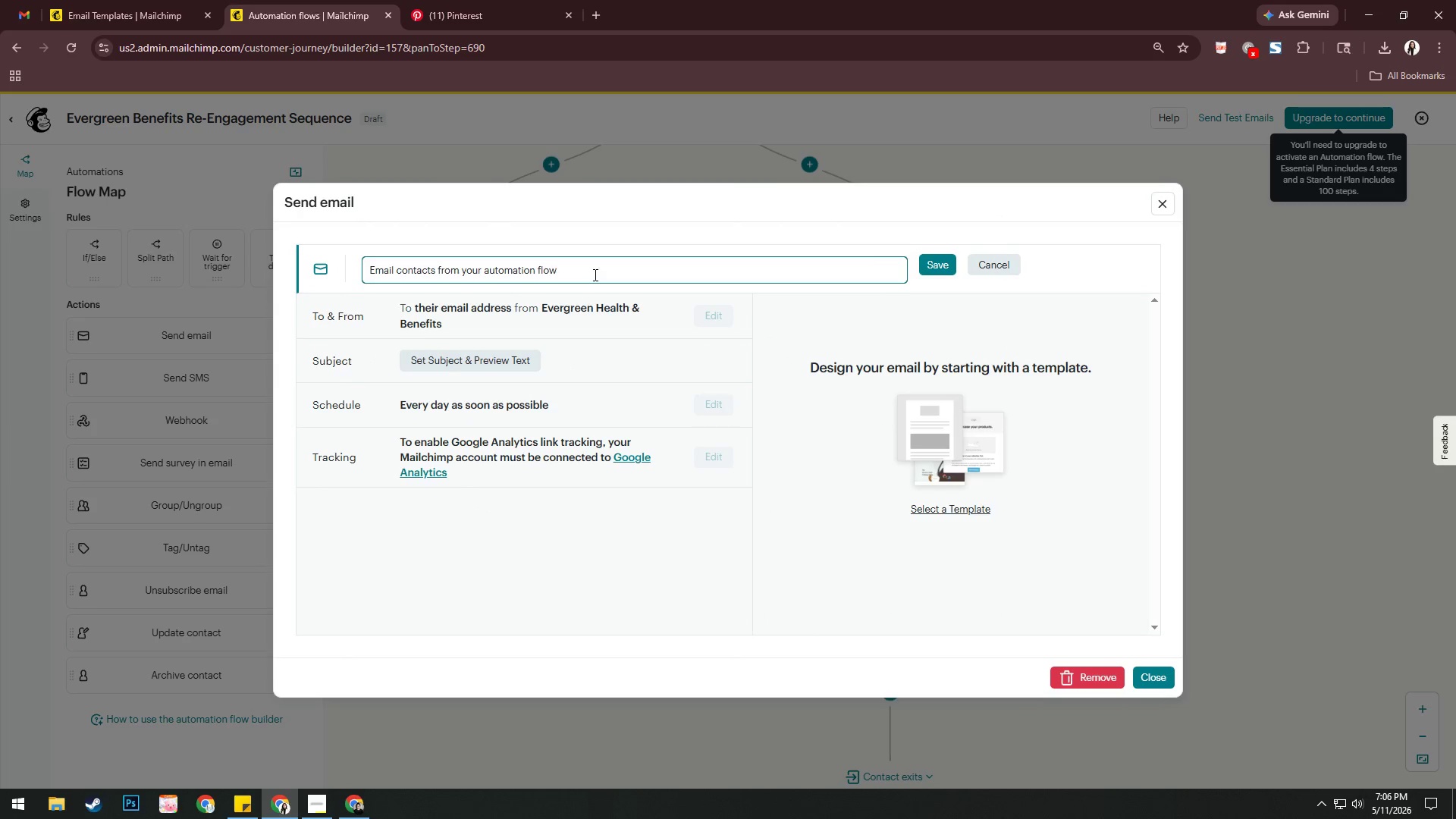 
hold_key(key=ControlLeft, duration=1.03)
 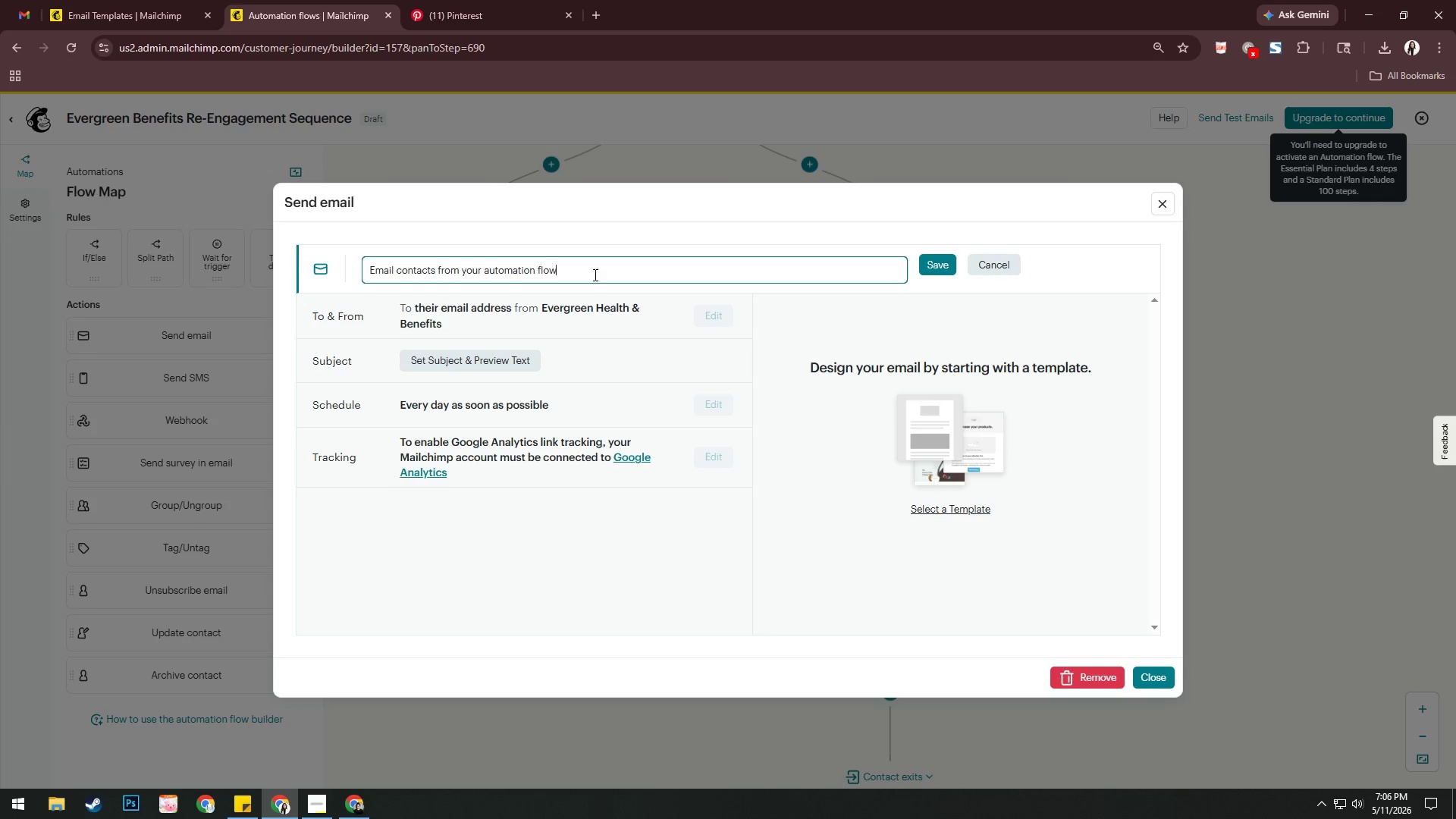 
key(Control+A)
 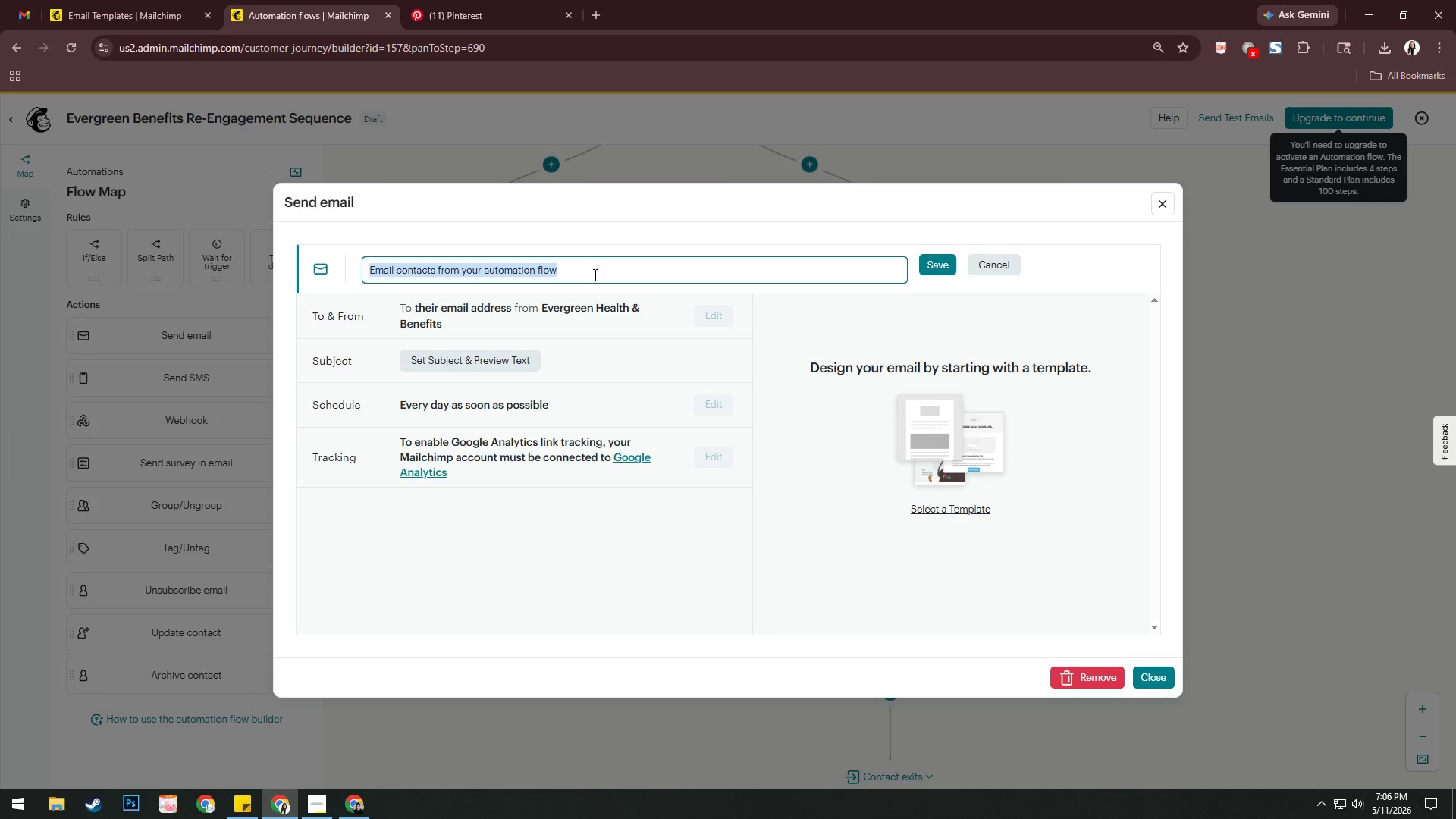 
type(Email 5 0)
key(Backspace)
type(- )
 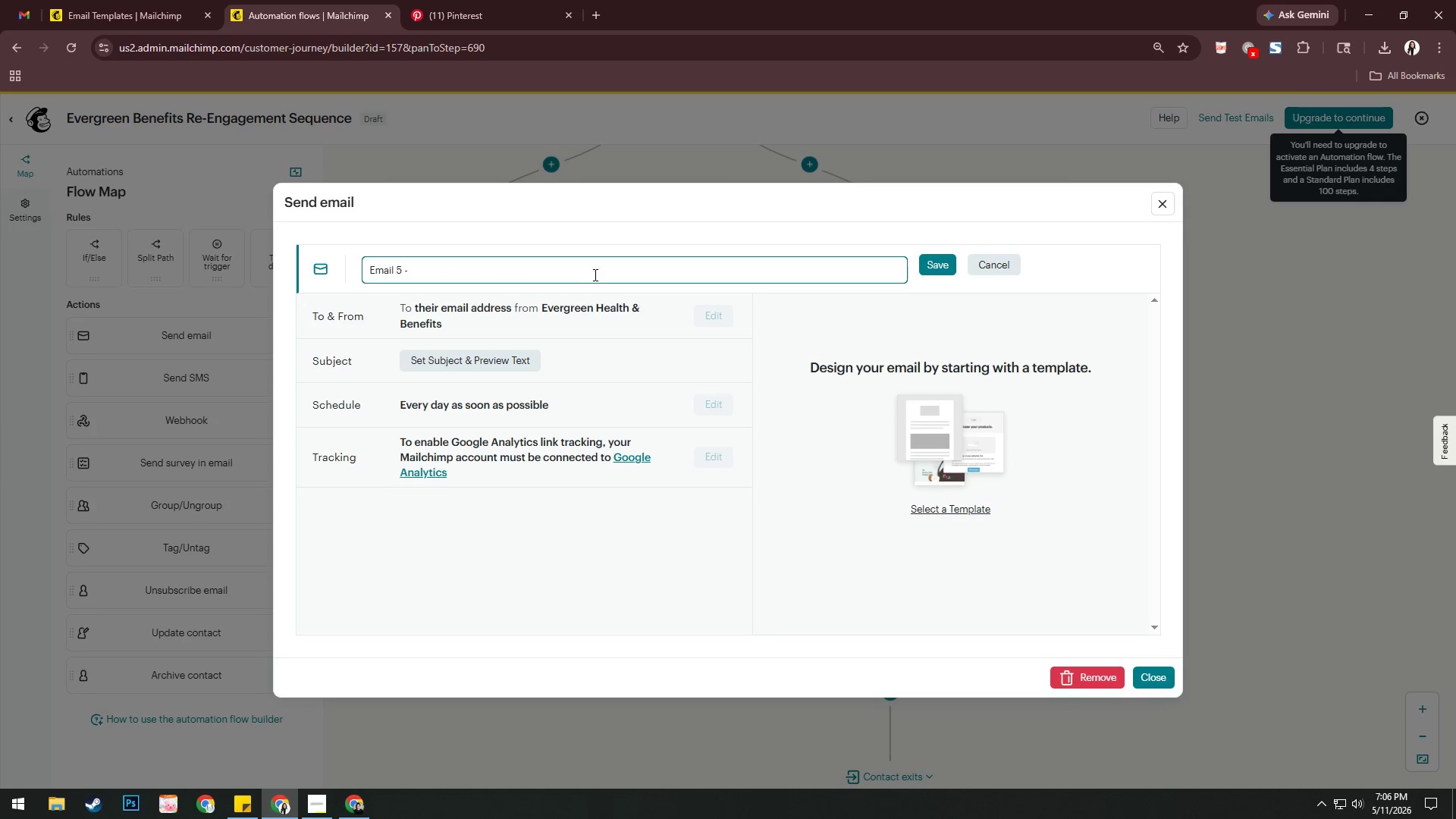 
key(Alt+AltLeft)
 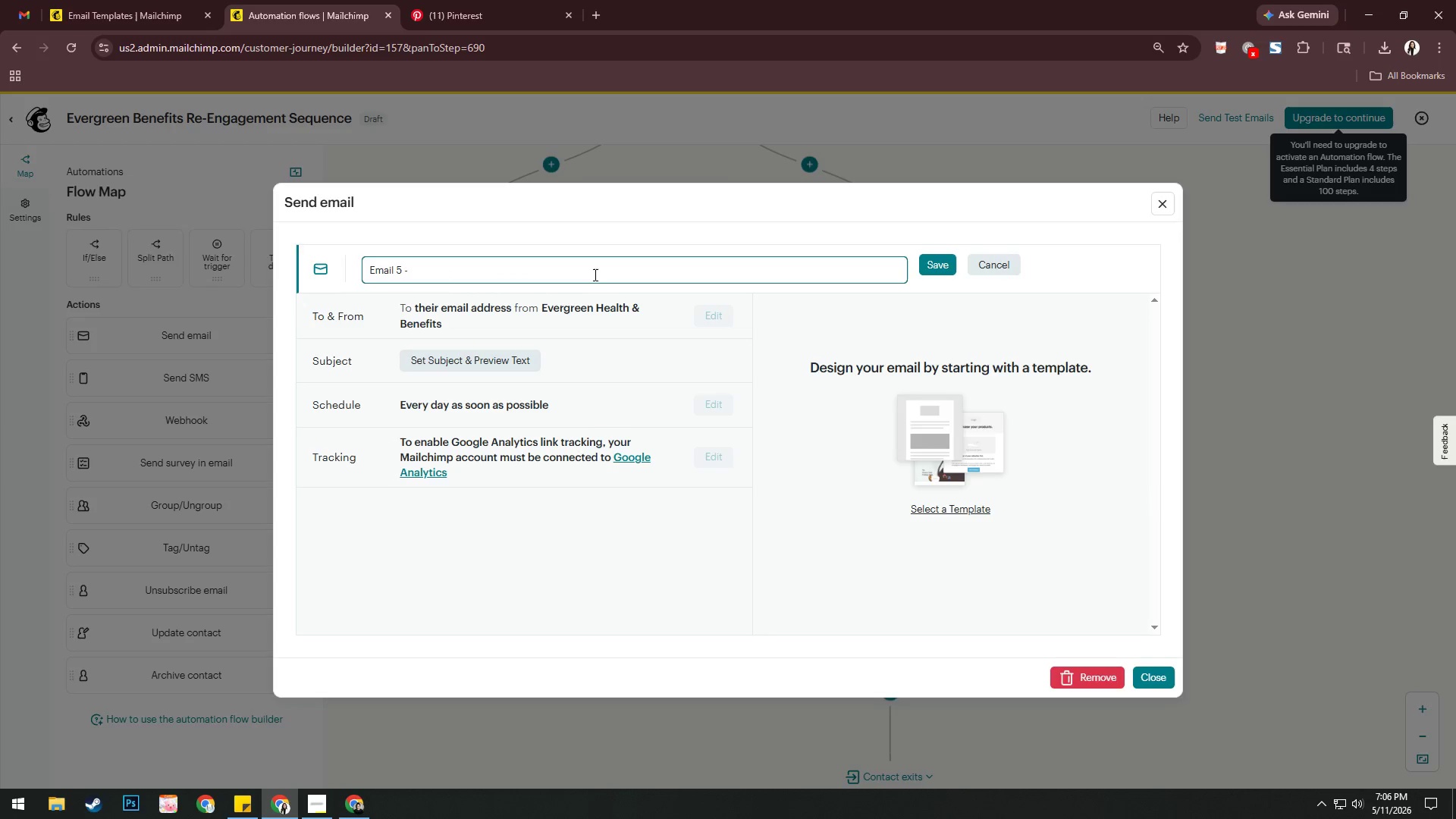 
key(Alt+Tab)